 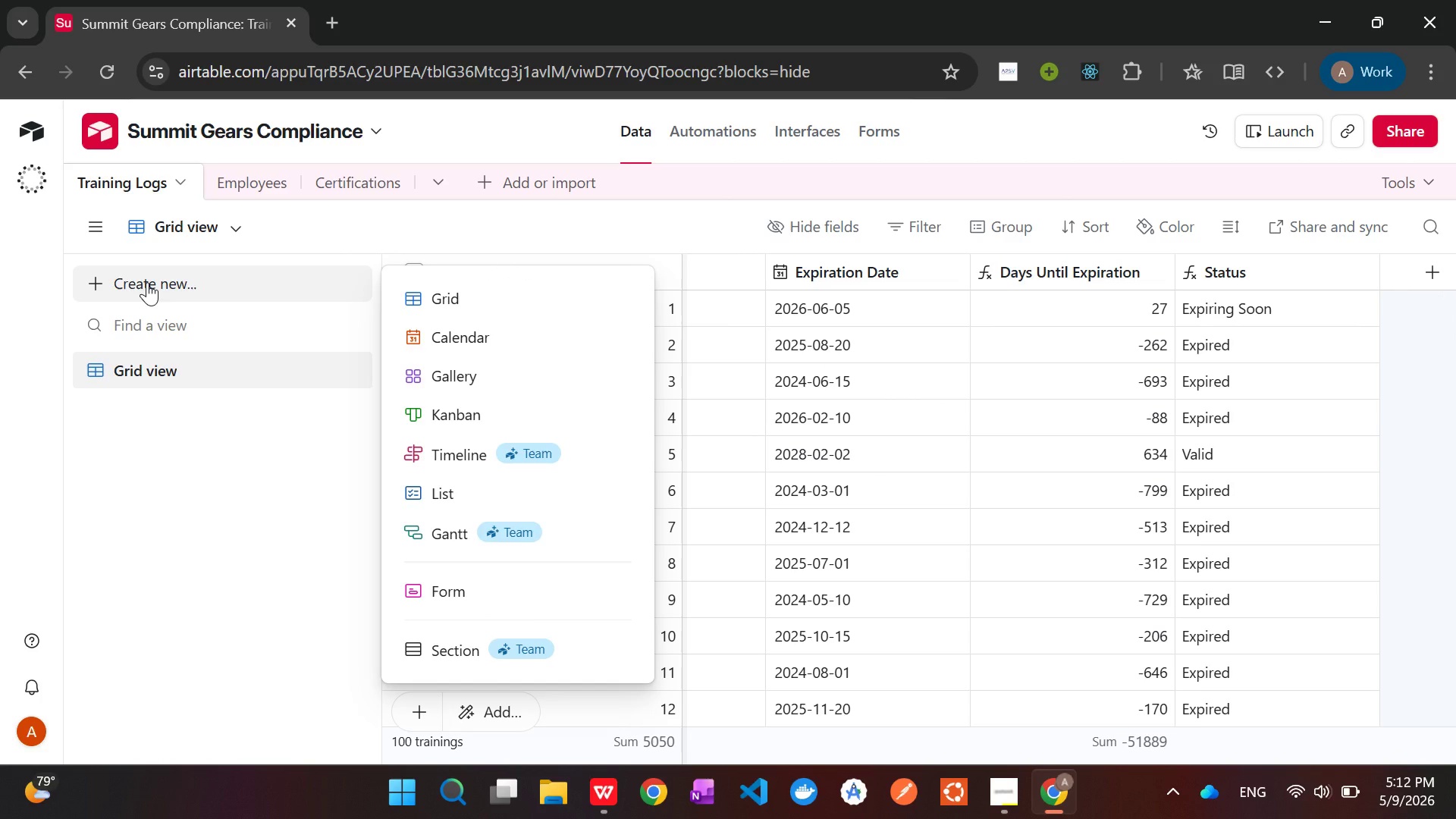 
left_click([440, 299])
 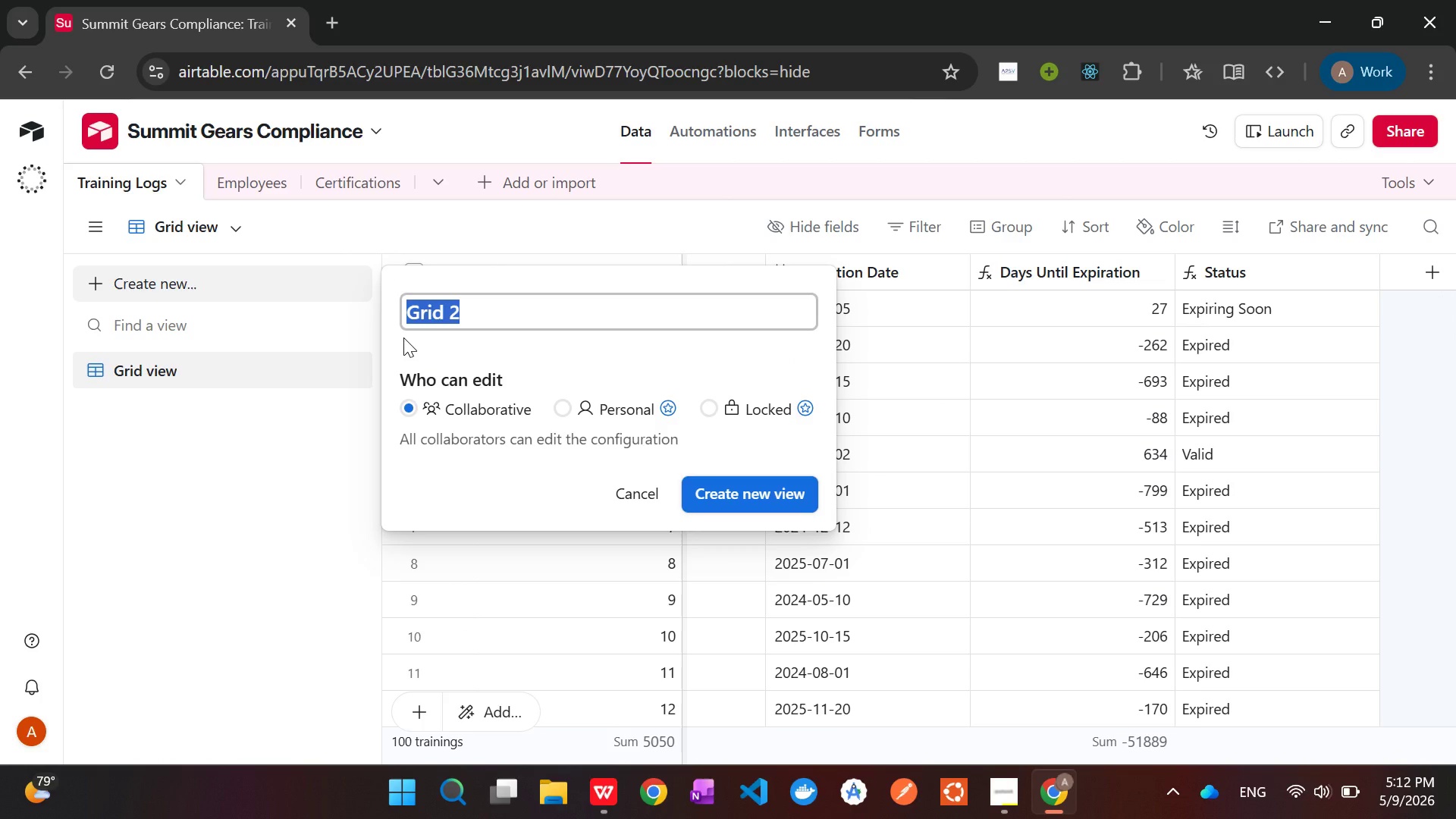 
key(Backspace)
type(HR Compli)
 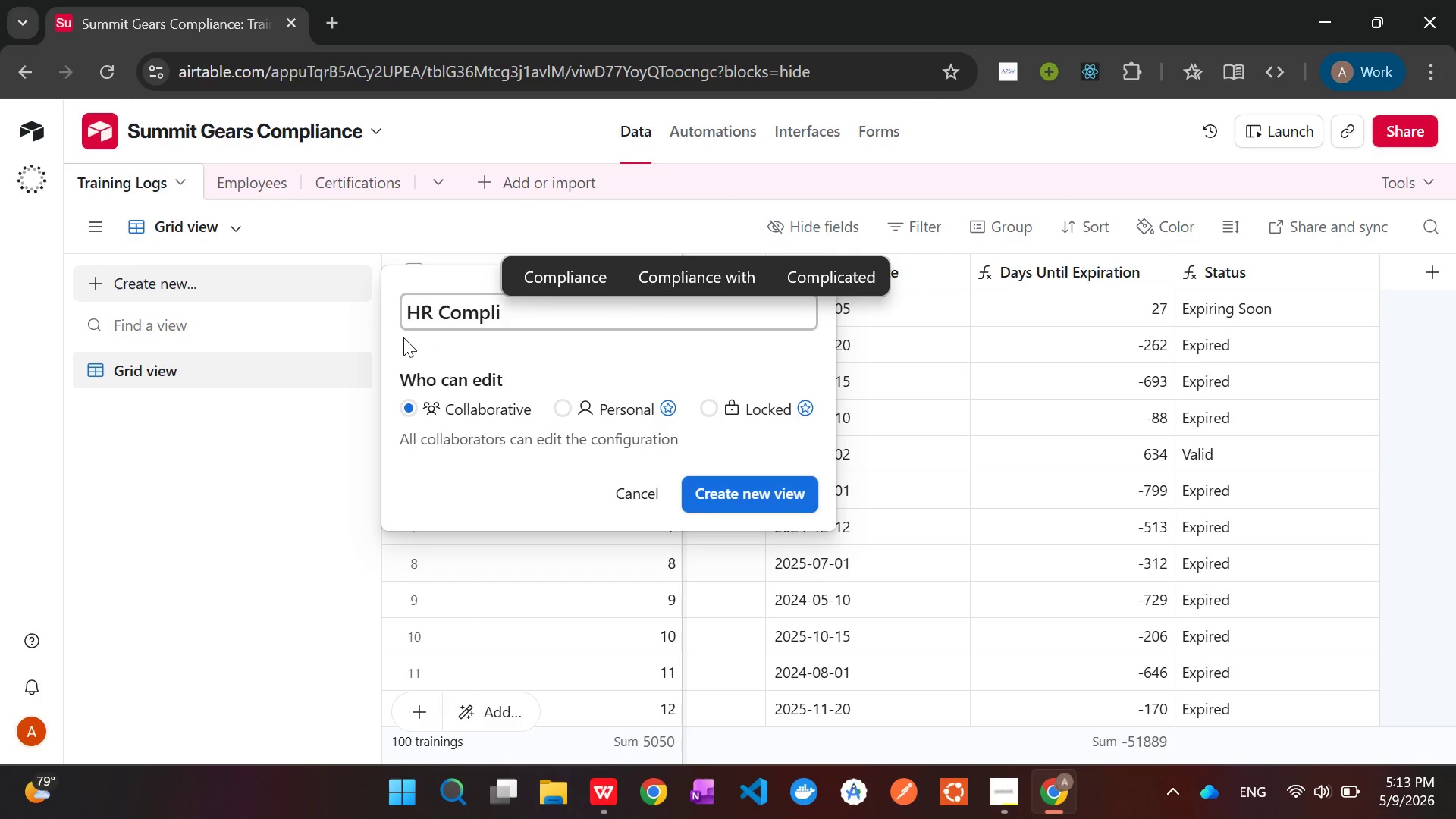 
type(ance Dash )
key(Backspace)
type(board)
 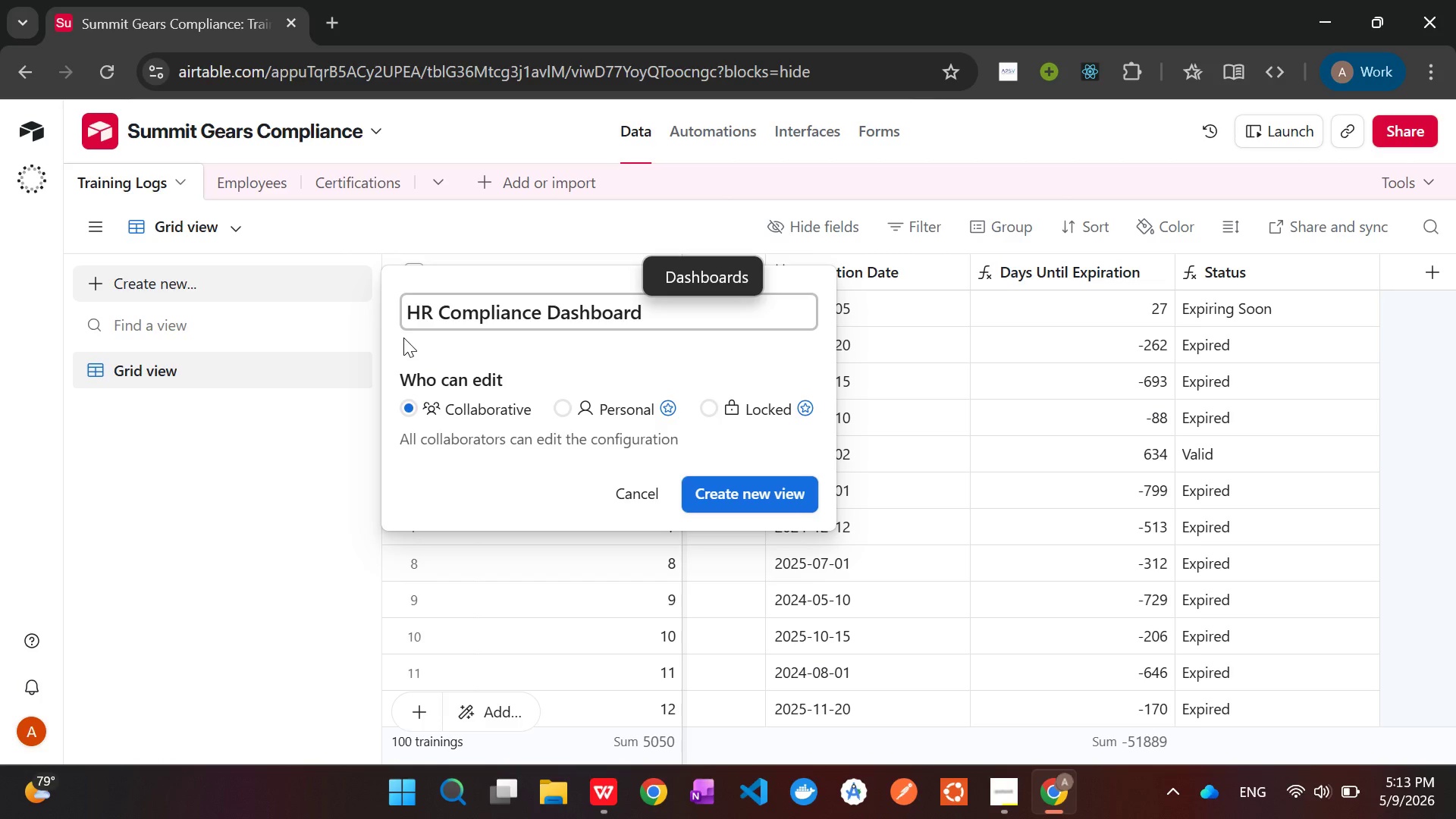 
key(Enter)
 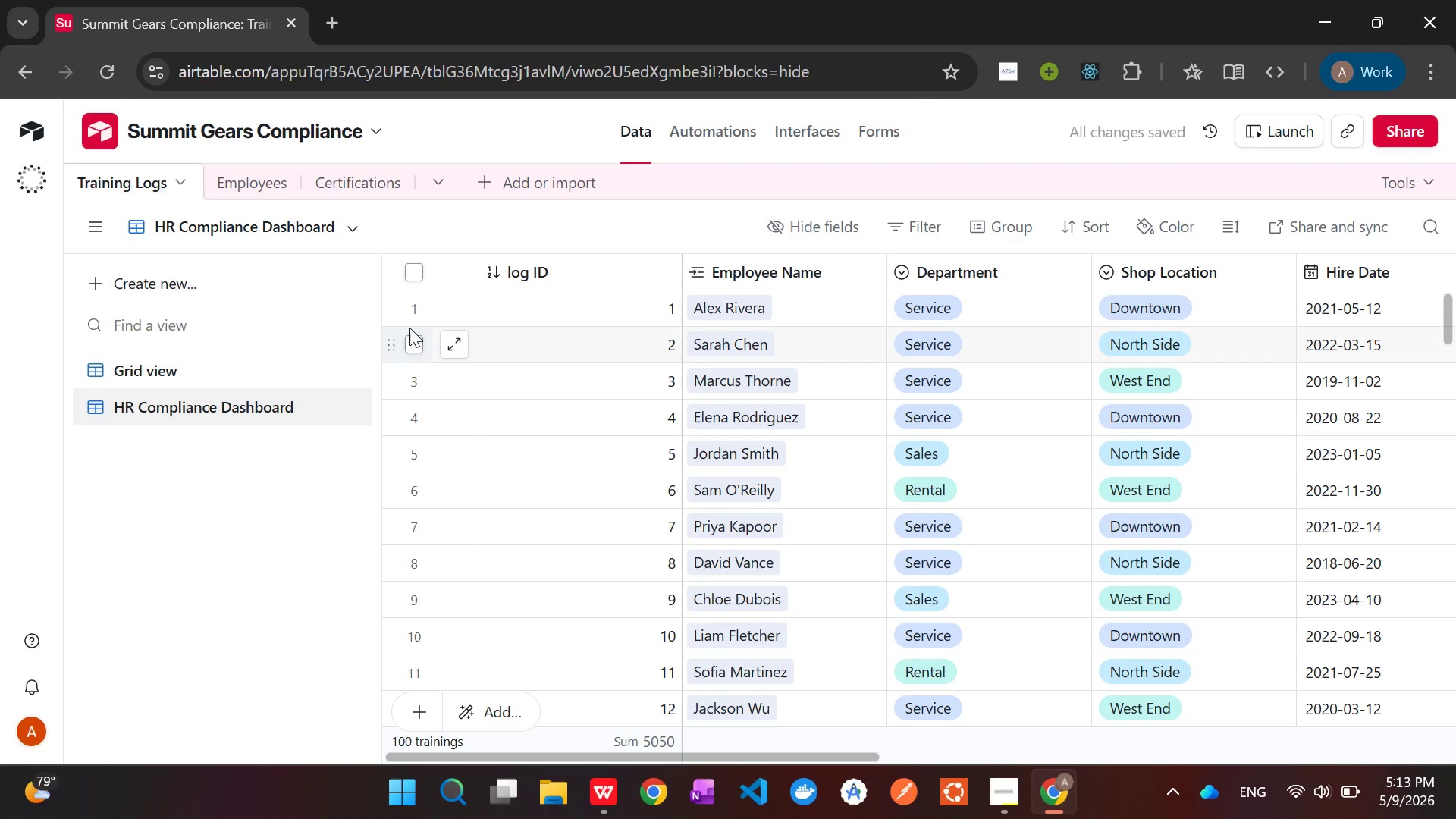 
wait(9.09)
 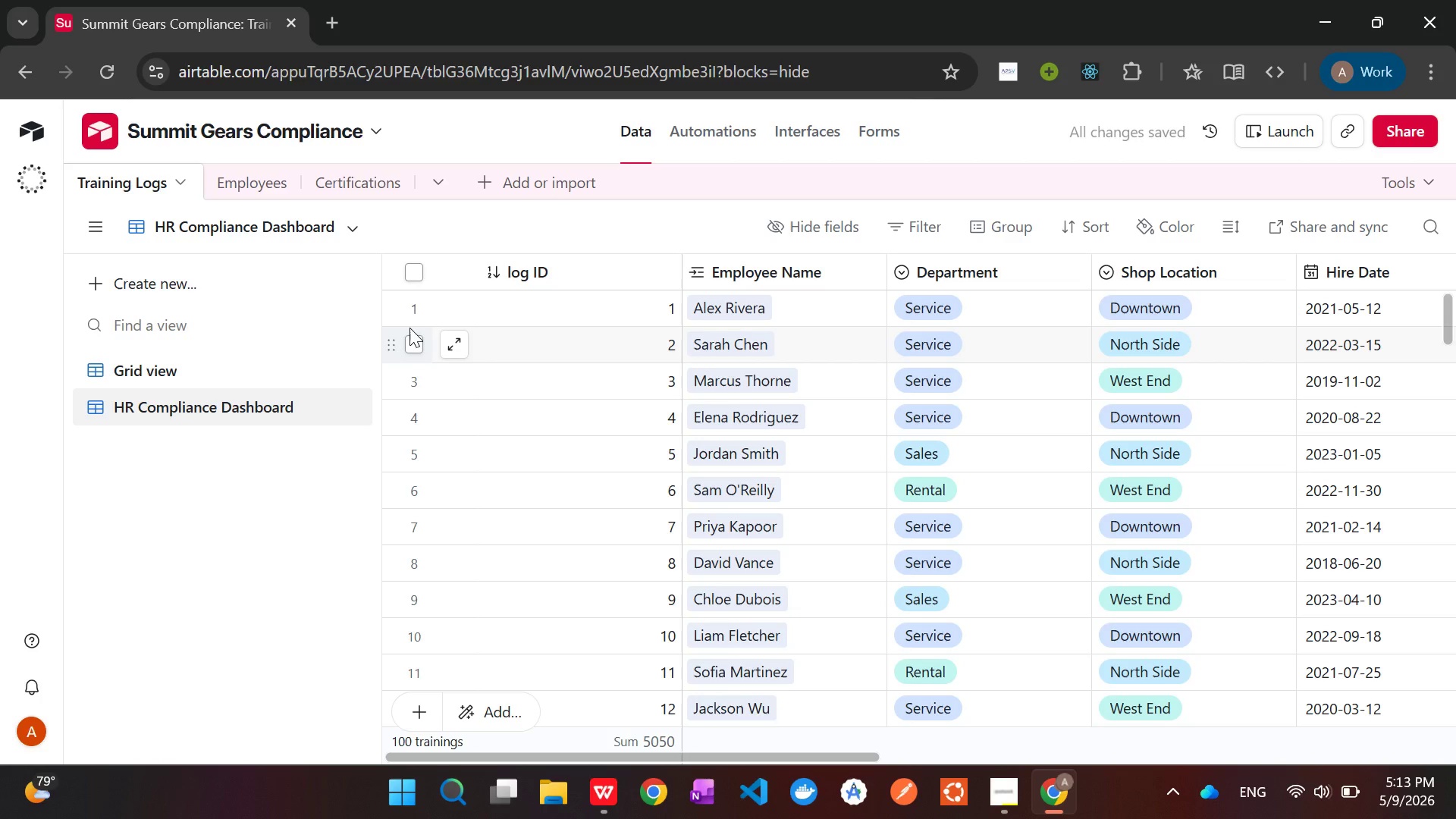 
left_click([908, 220])
 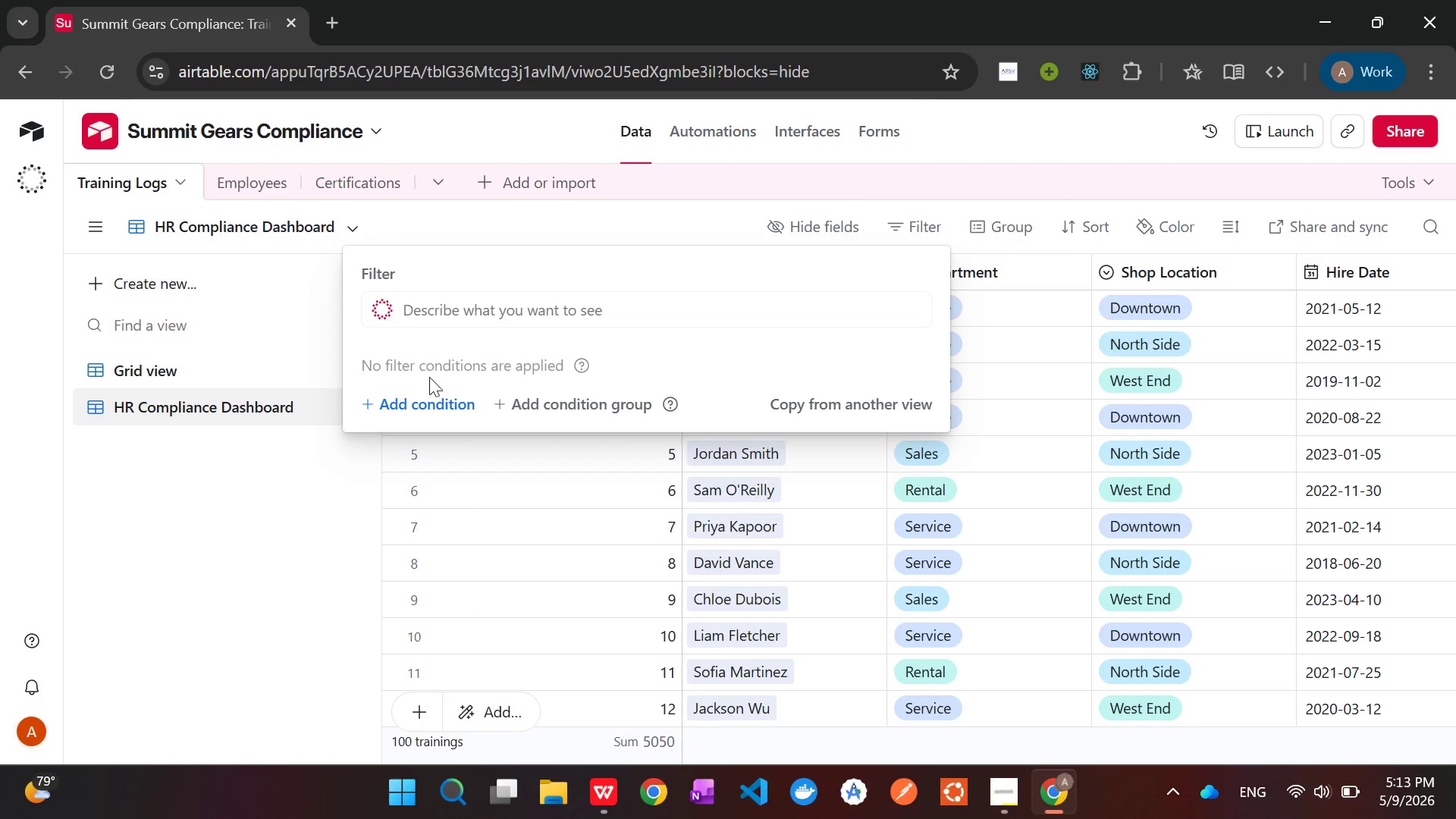 
wait(6.98)
 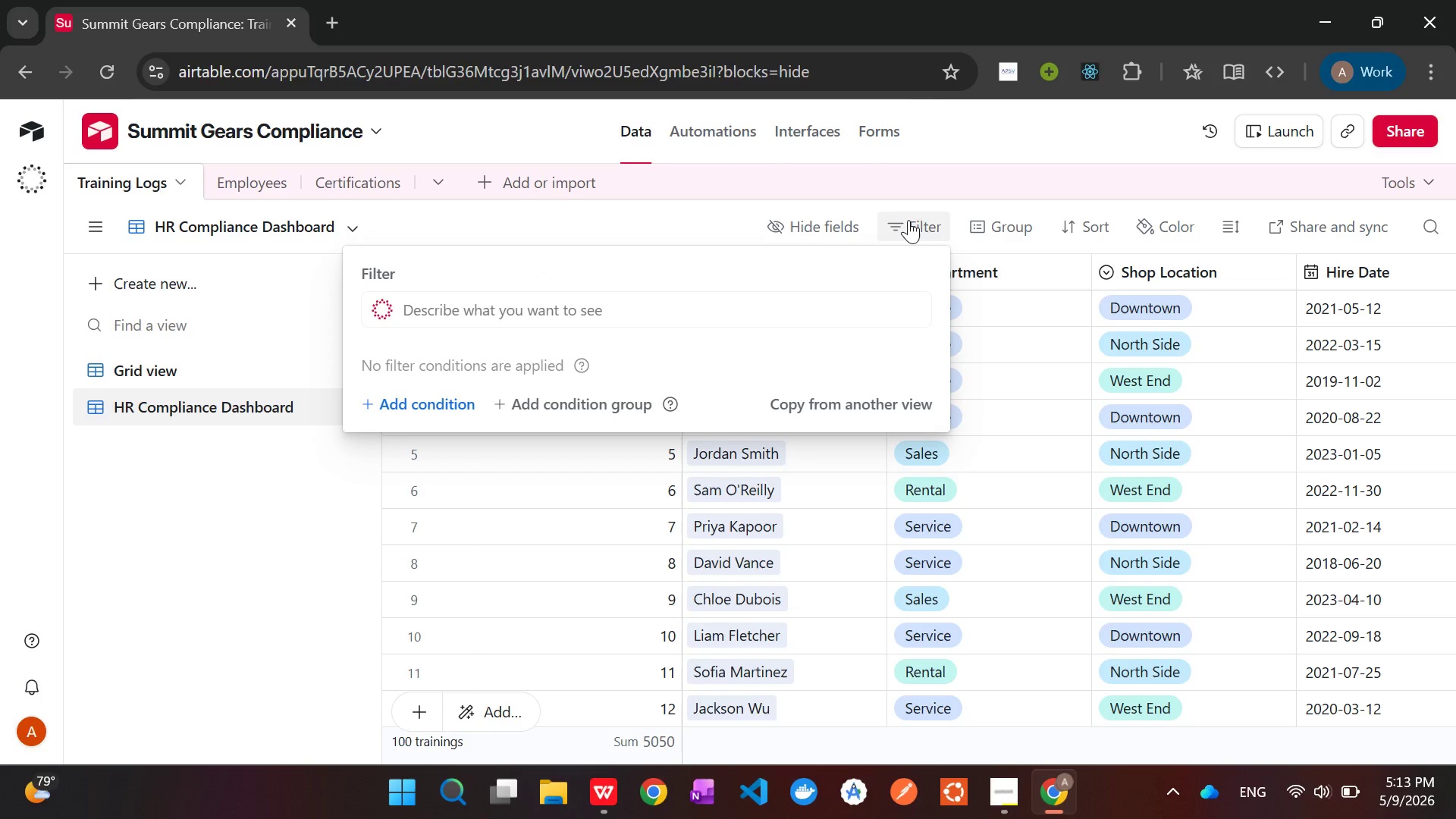 
left_click([466, 413])
 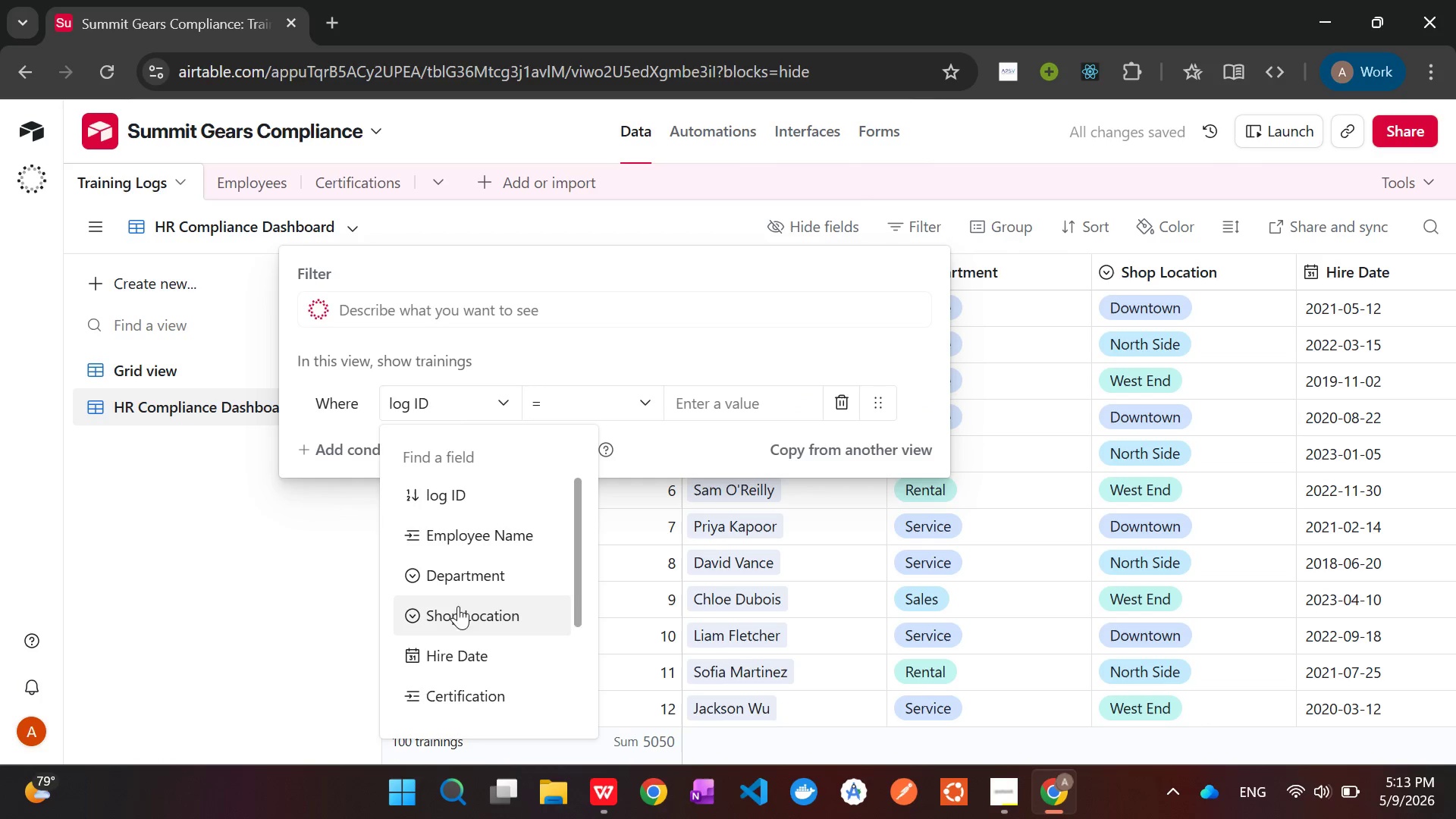 
scroll: coordinate [455, 577], scroll_direction: down, amount: 5.0
 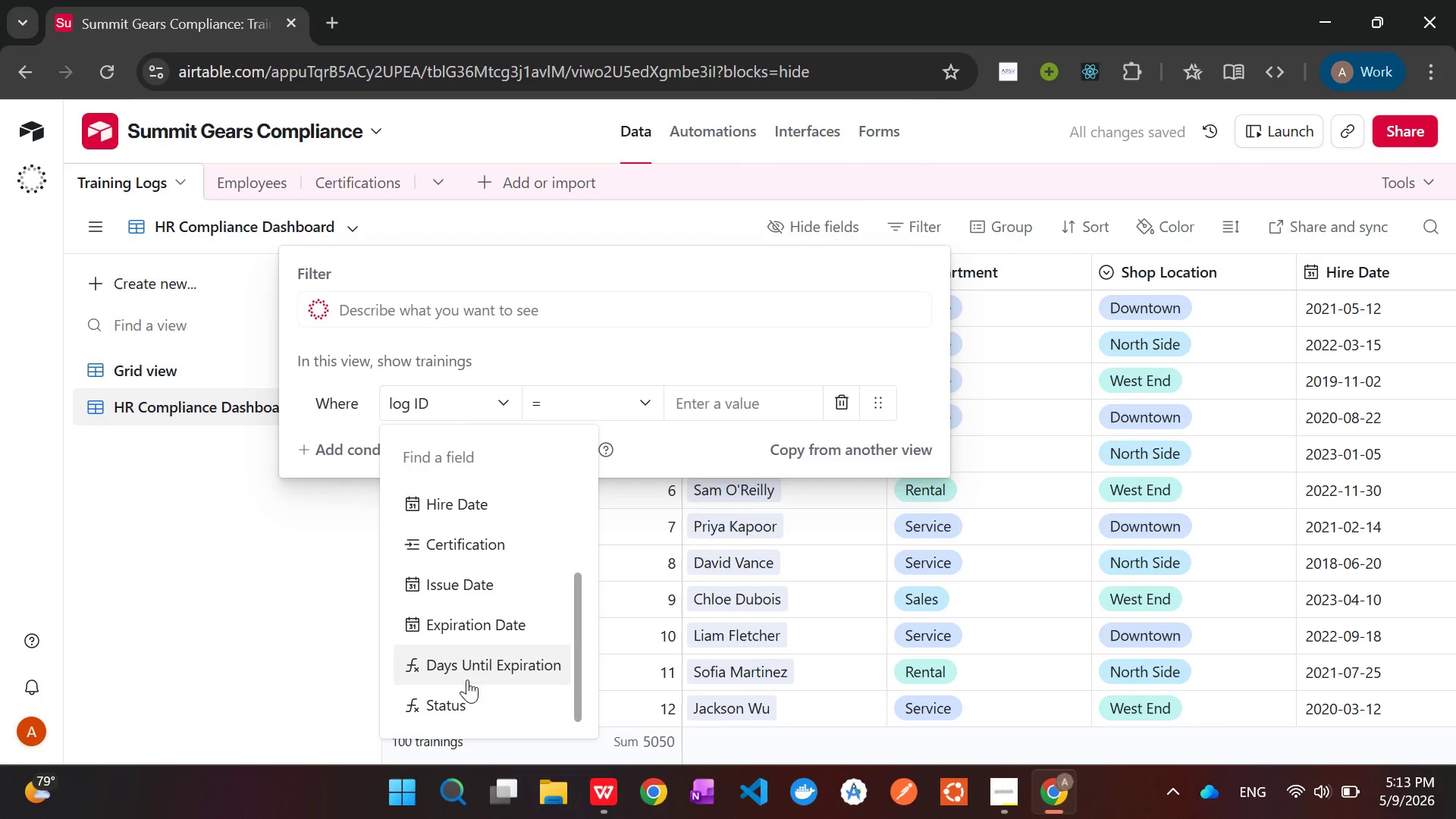 
left_click([468, 698])
 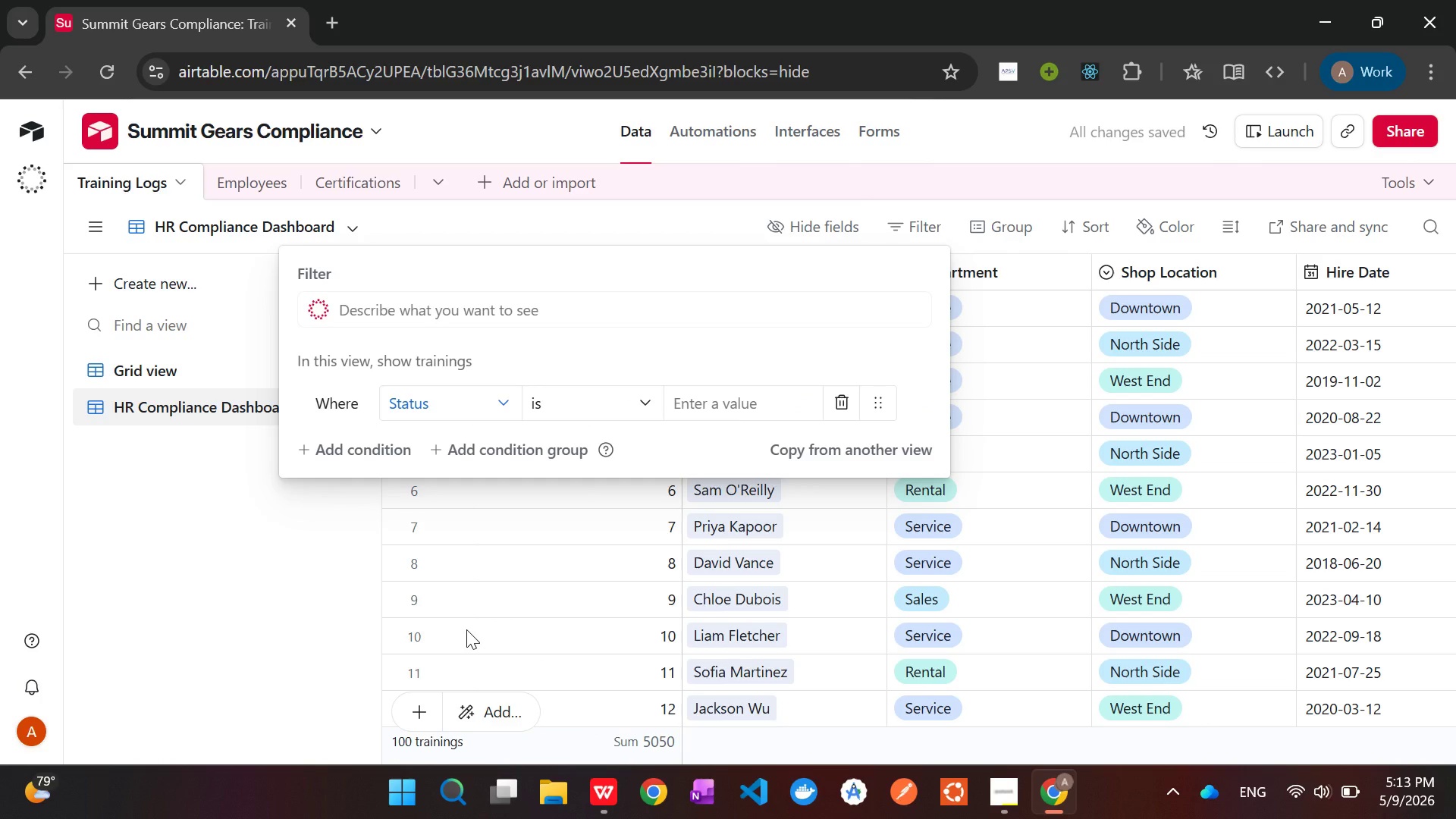 
wait(9.47)
 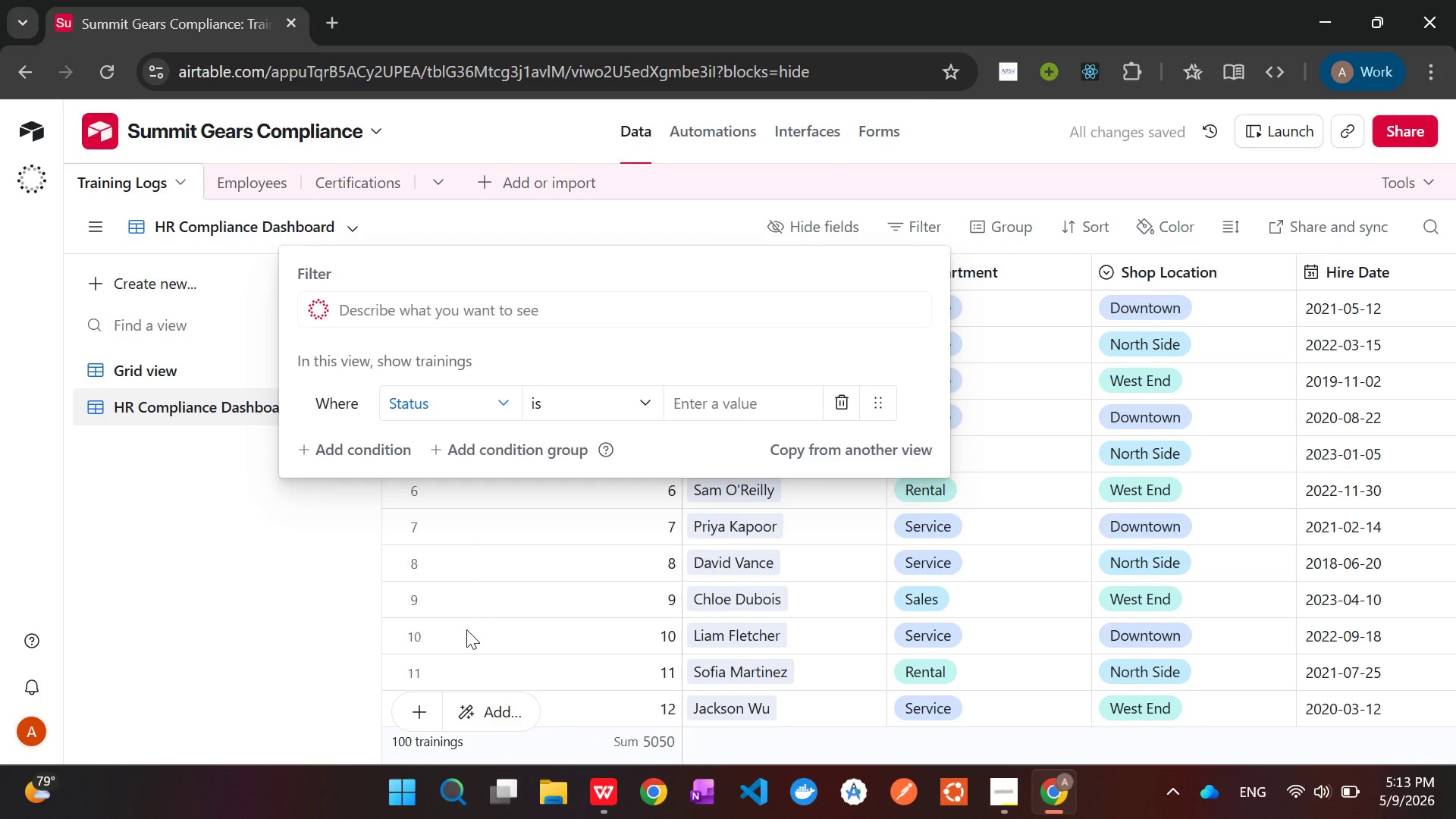 
left_click([746, 410])
 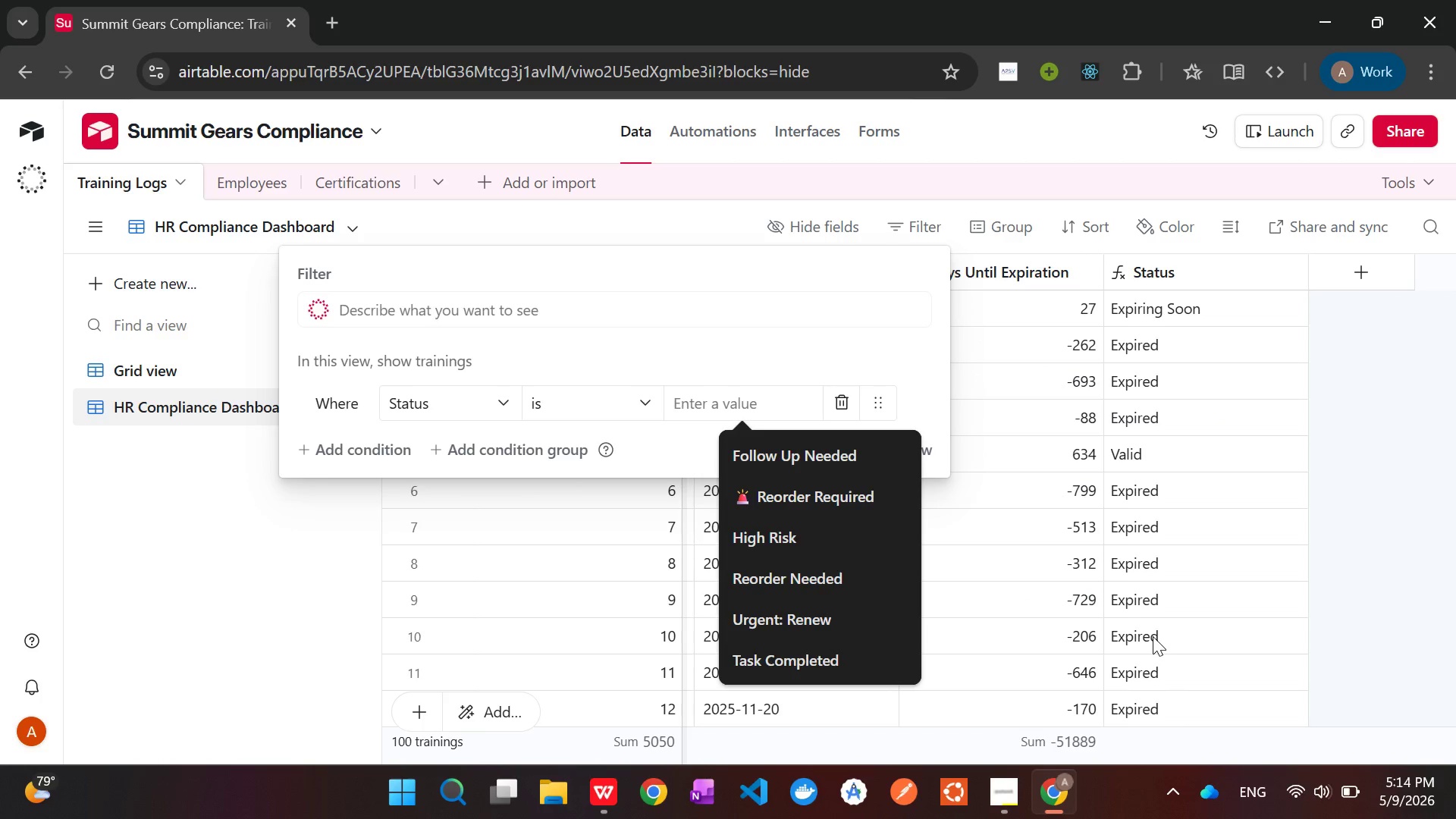 
wait(29.45)
 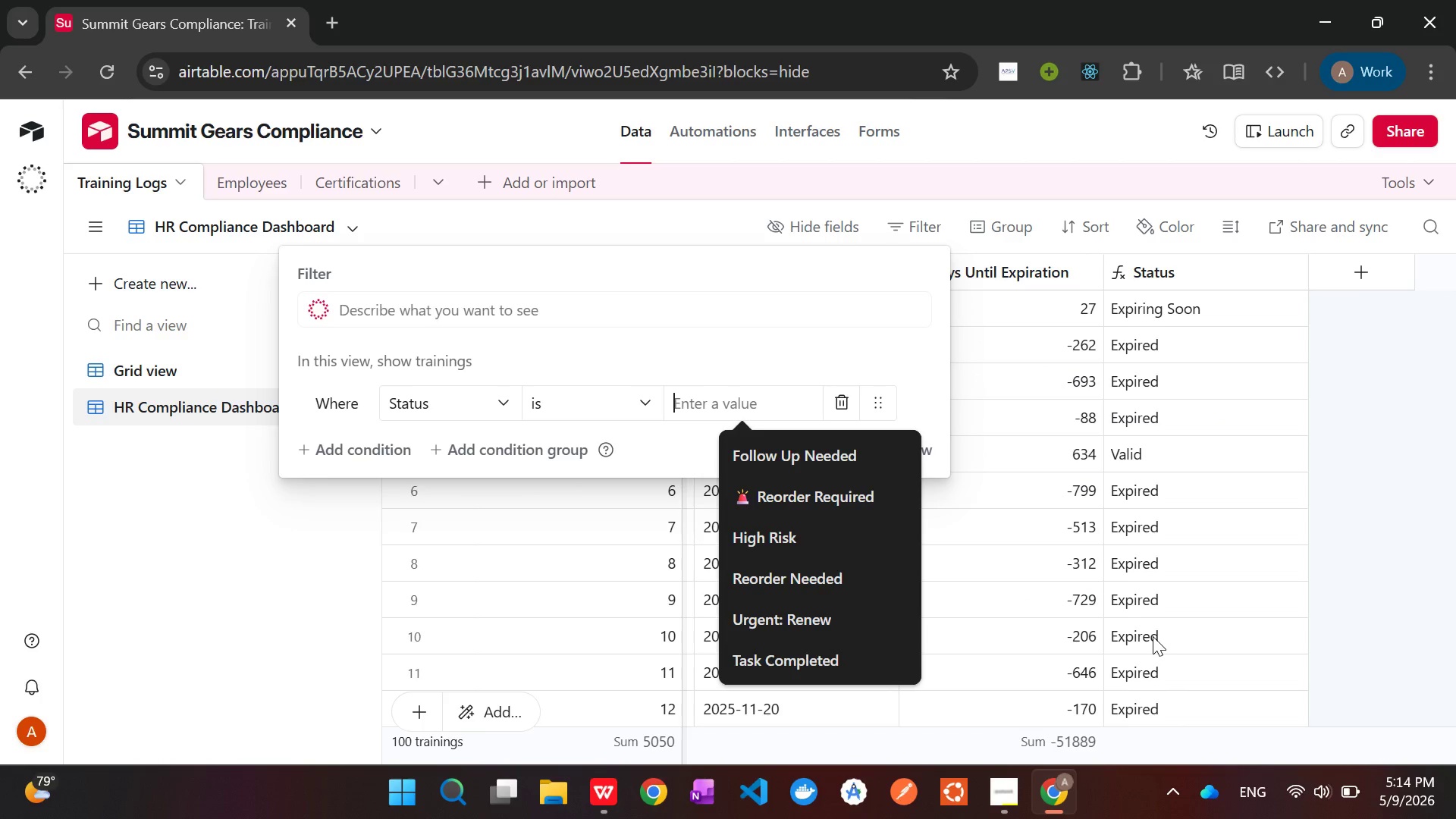 
type(Expired)
 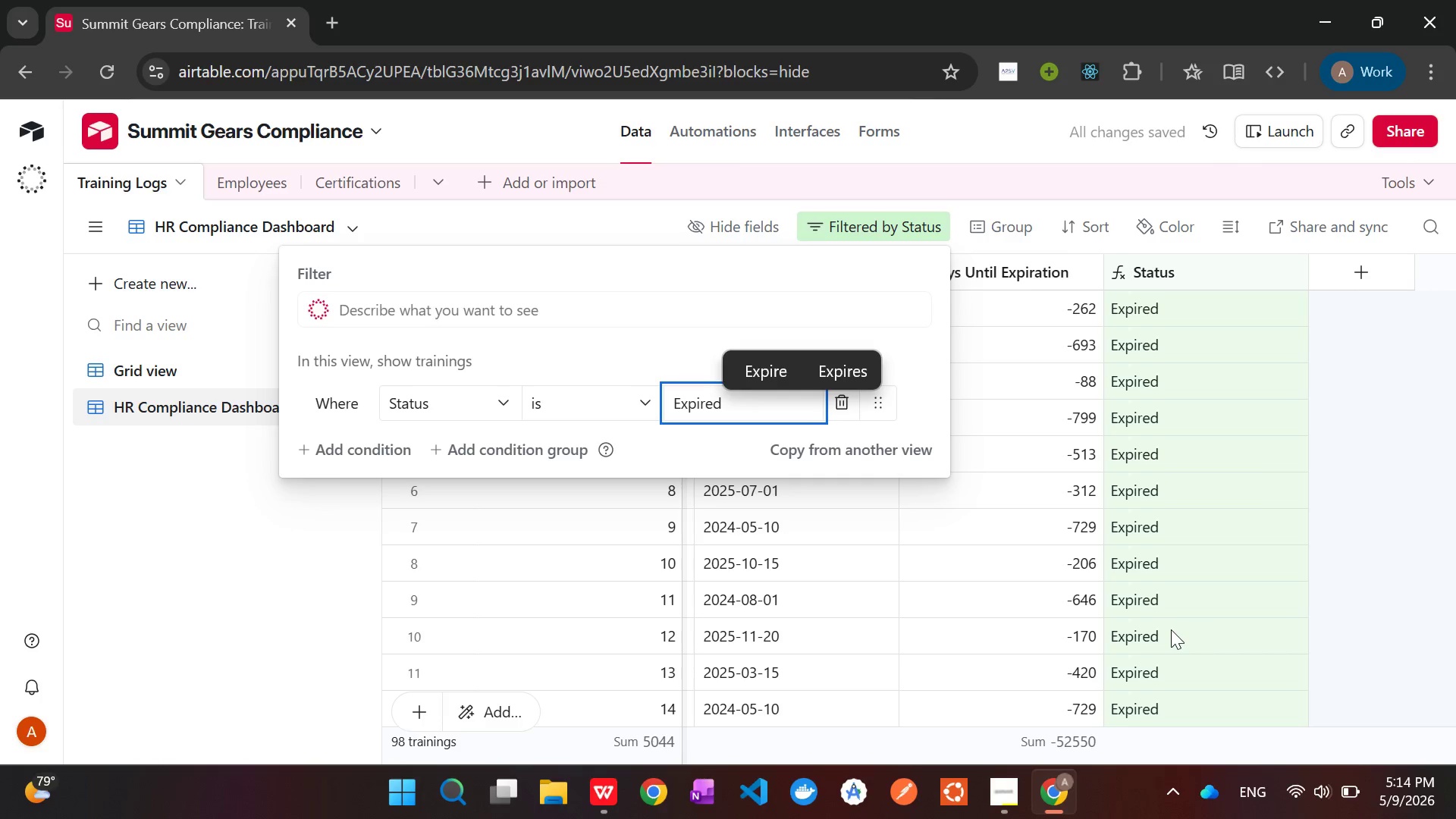 
scroll: coordinate [1199, 580], scroll_direction: down, amount: 3.0
 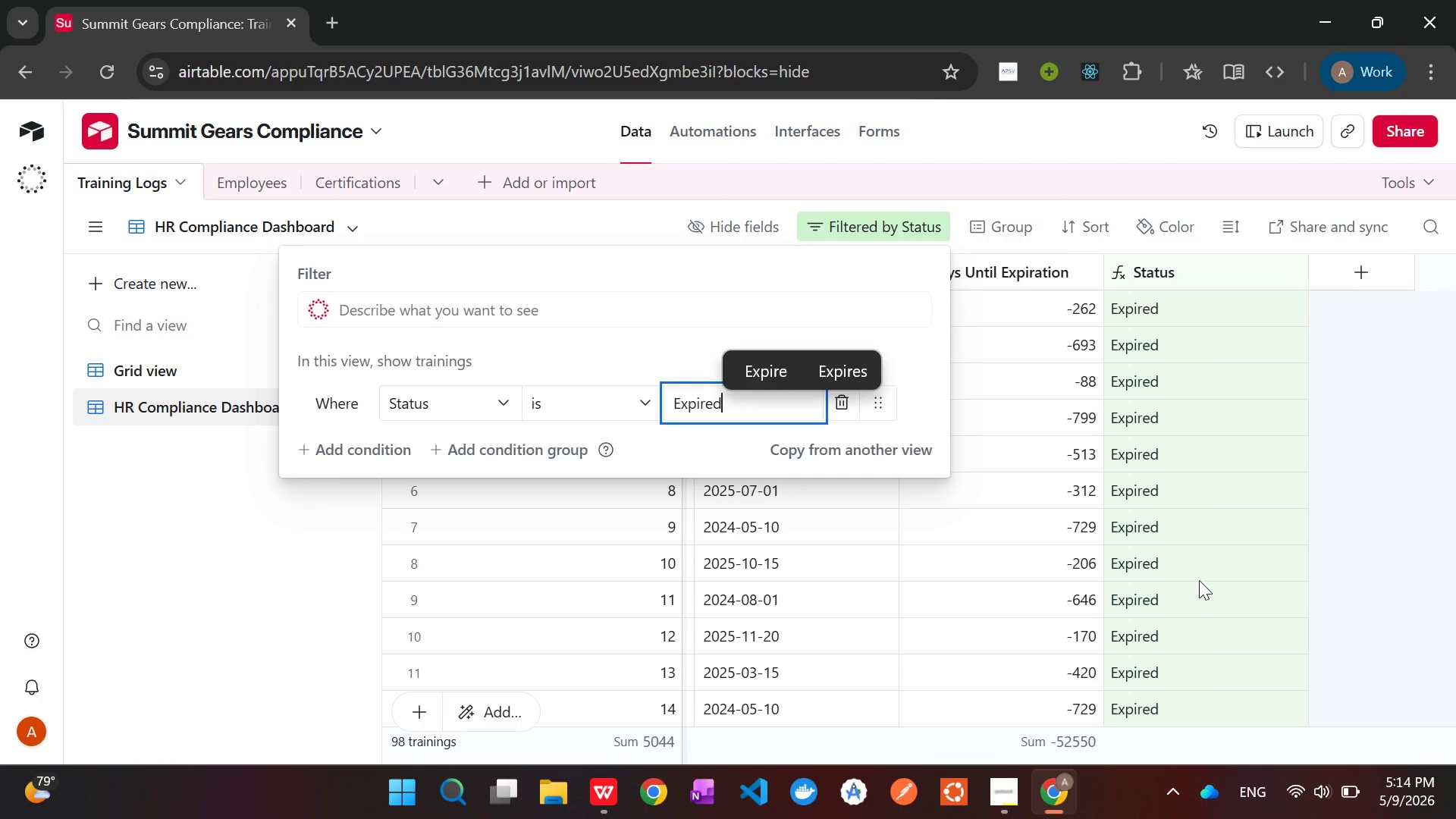 
wait(5.73)
 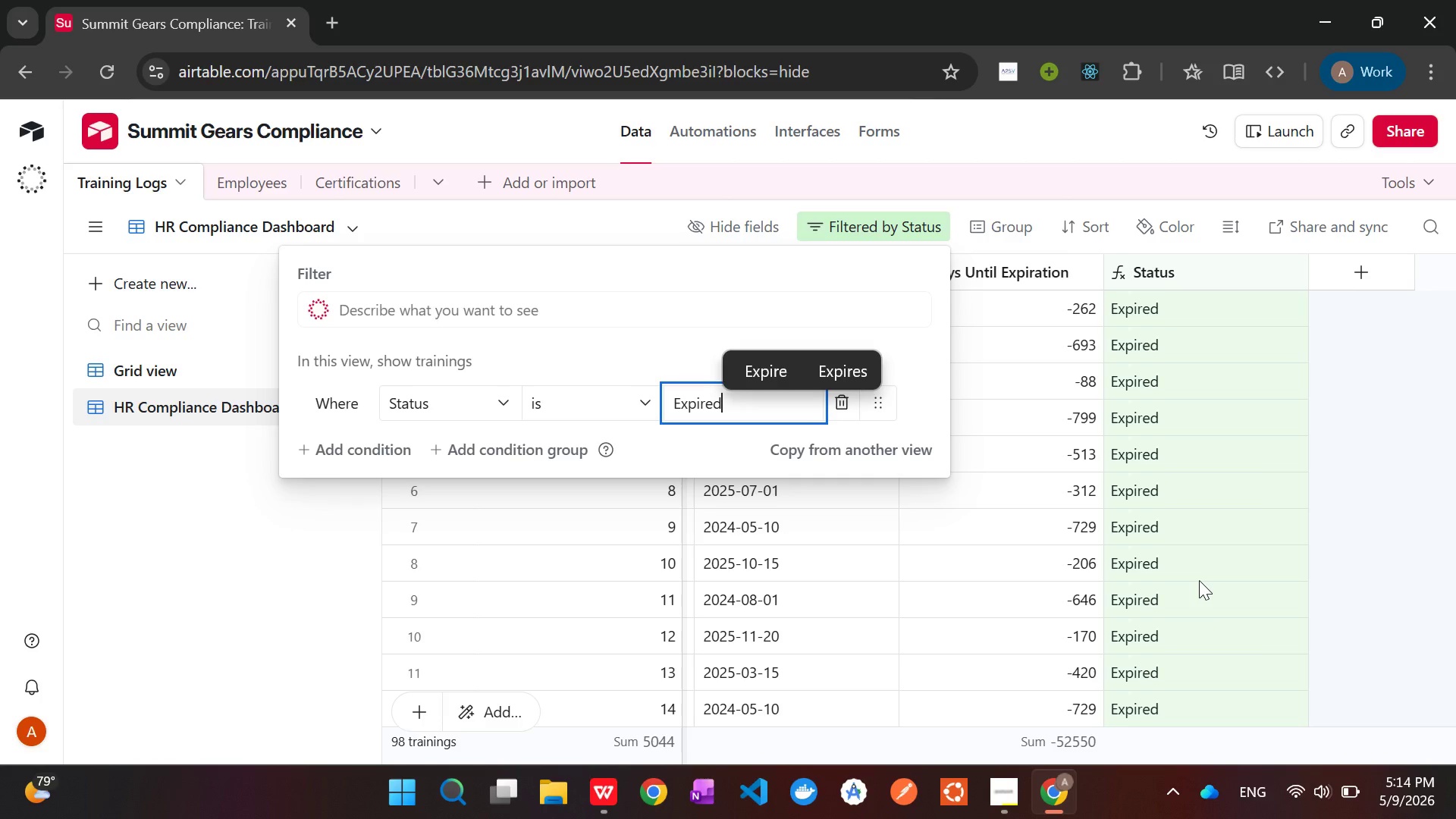 
scroll: coordinate [1199, 580], scroll_direction: up, amount: 8.0
 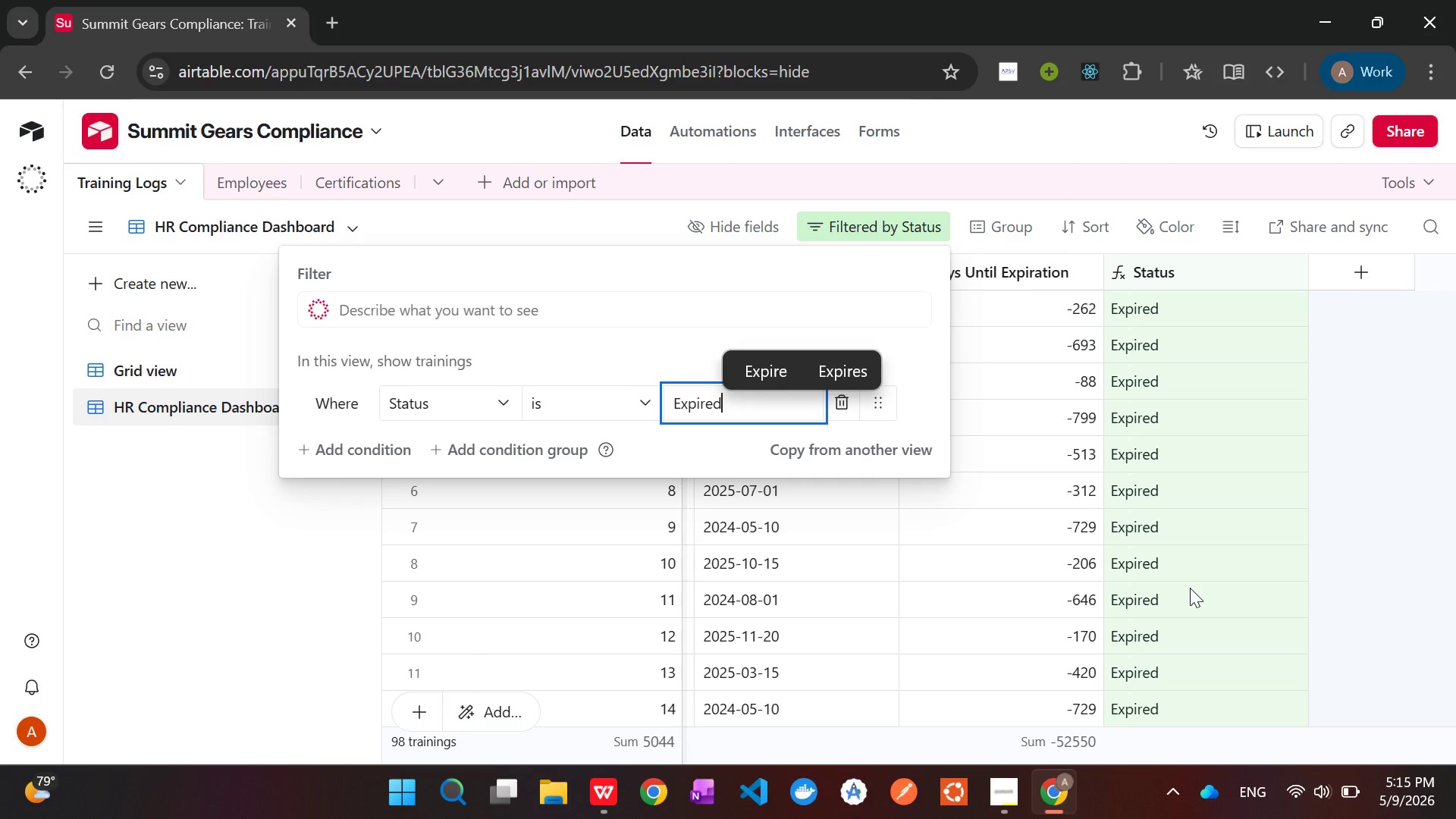 
wait(67.29)
 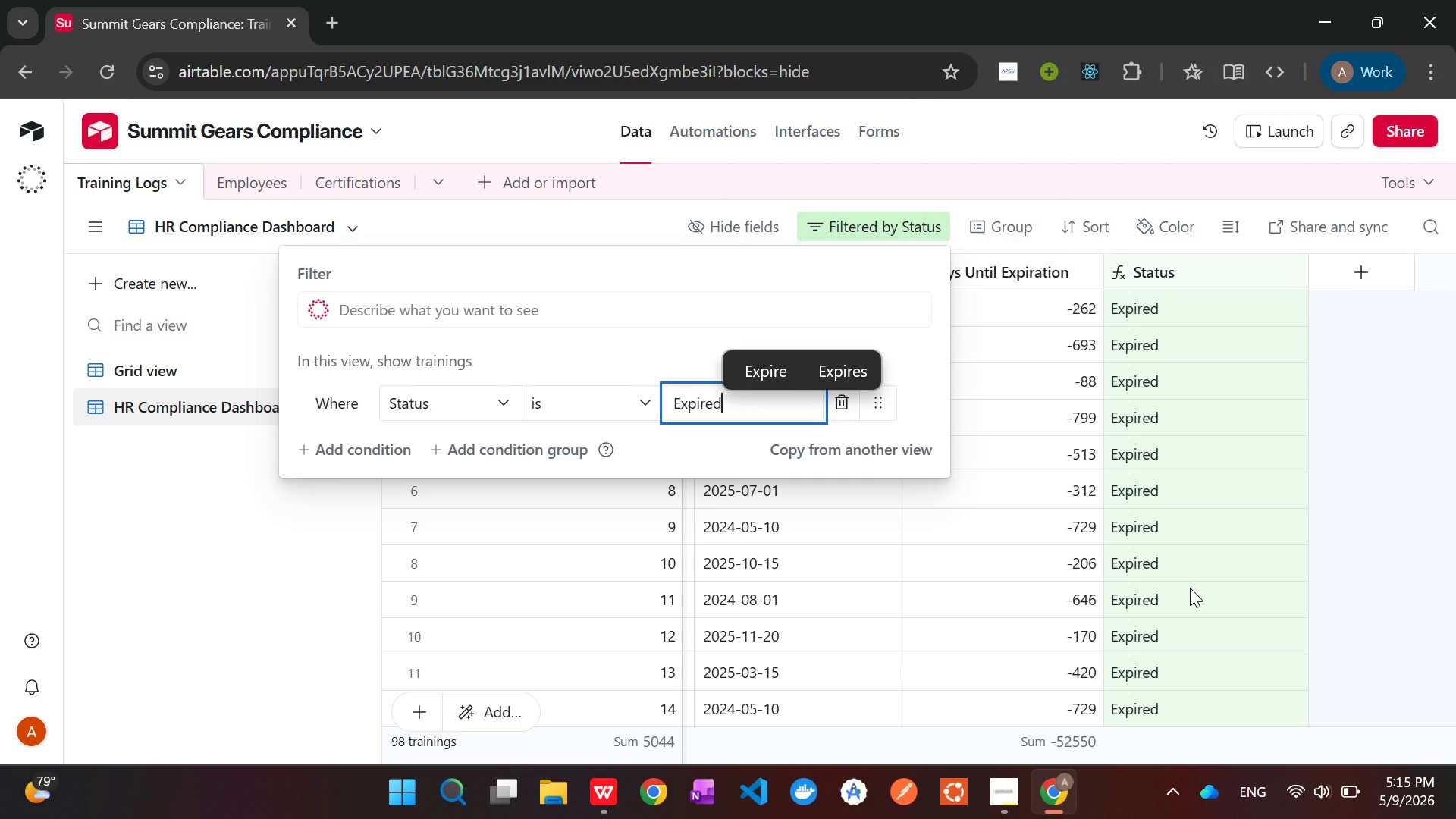 
left_click([1397, 576])
 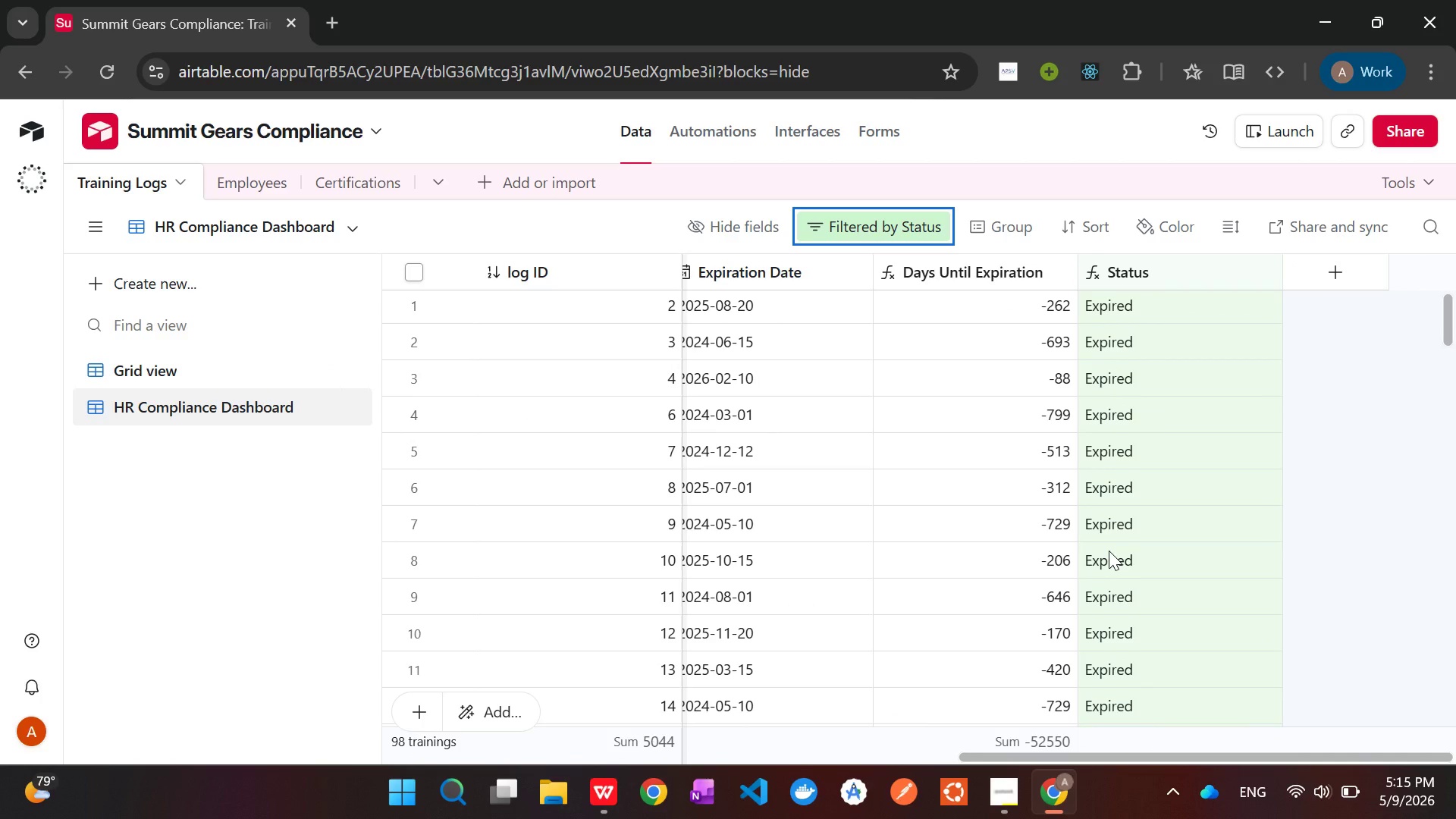 
wait(18.23)
 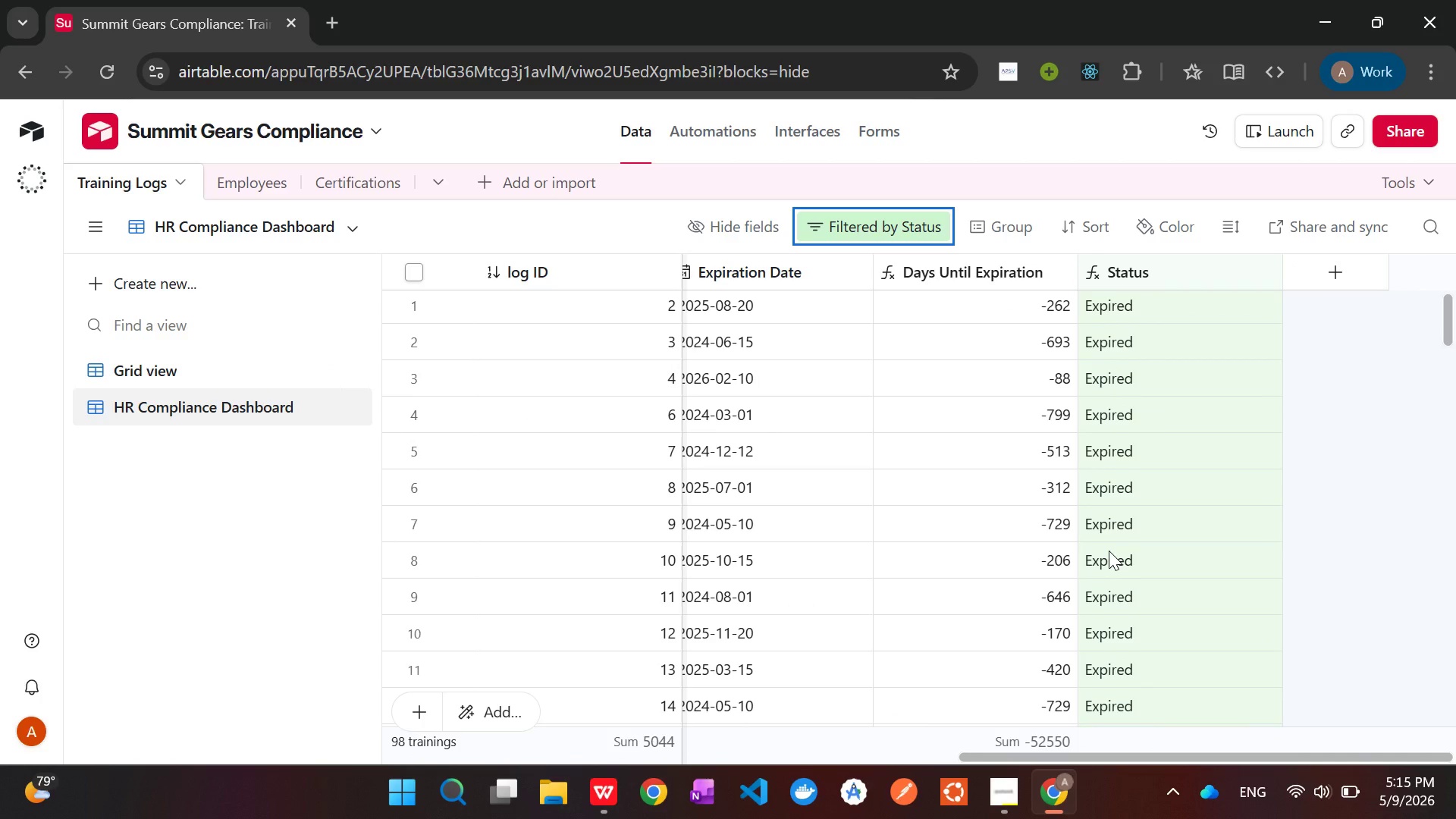 
left_click([312, 173])
 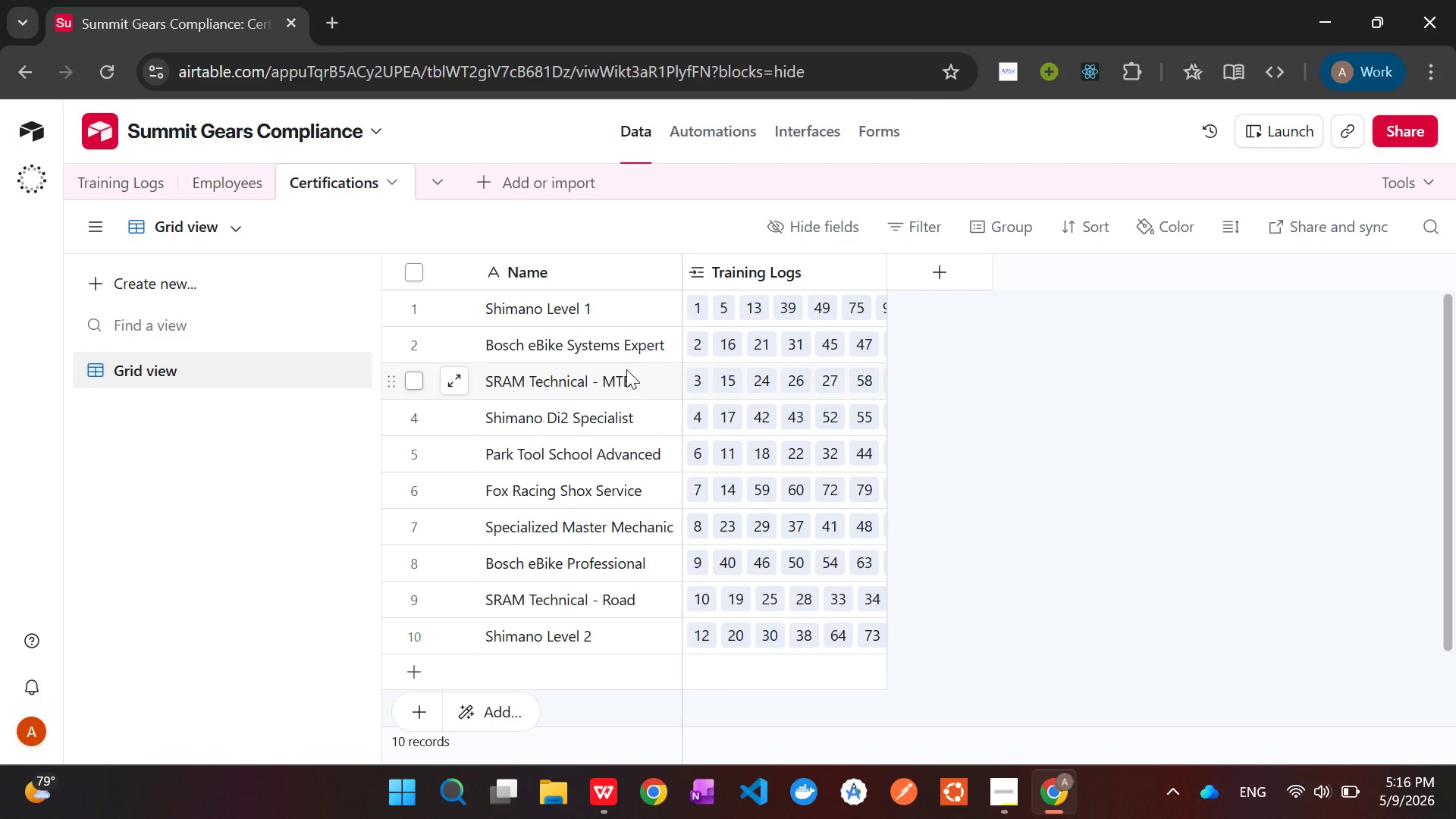 
wait(20.3)
 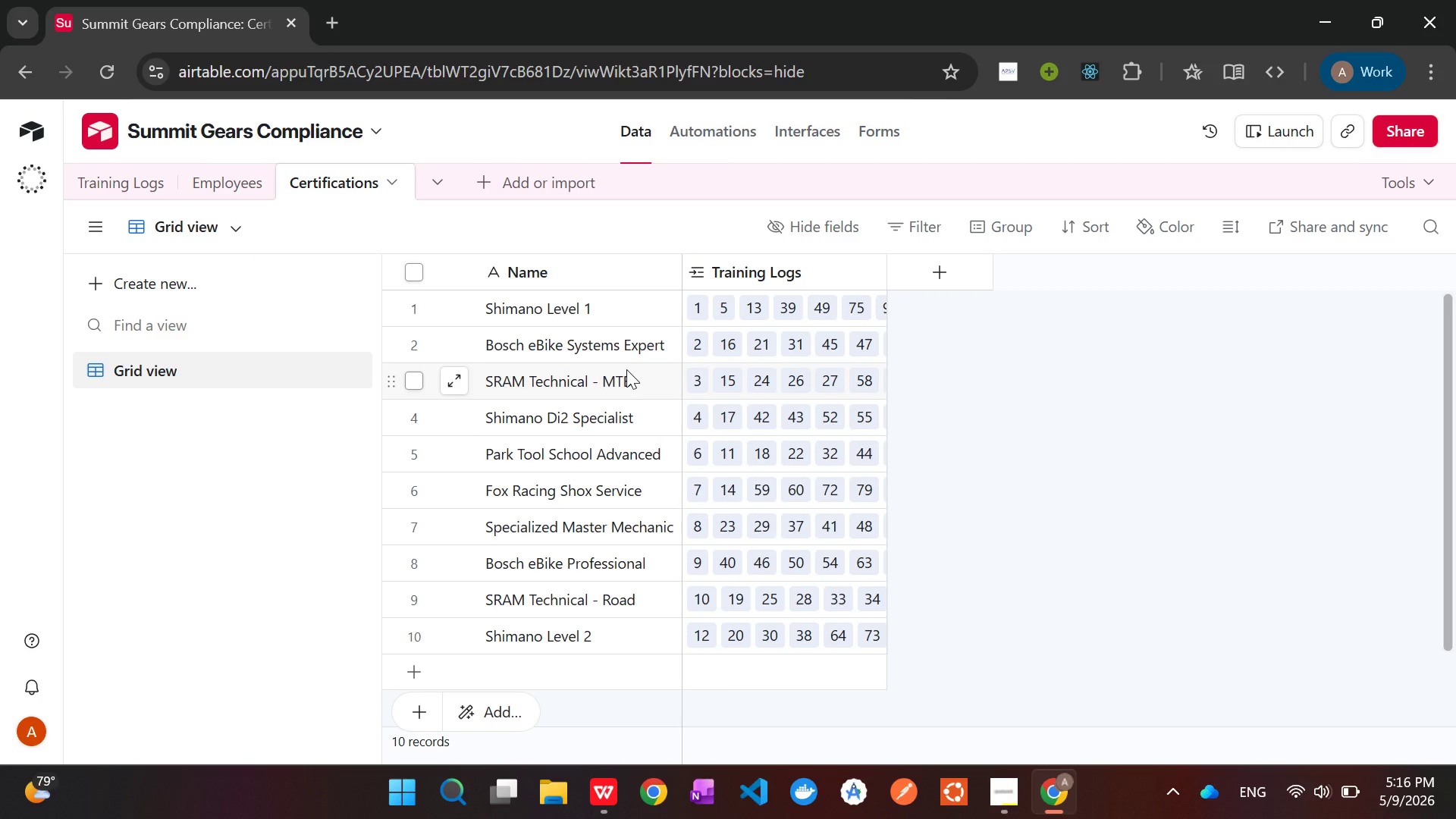 
left_click([934, 278])
 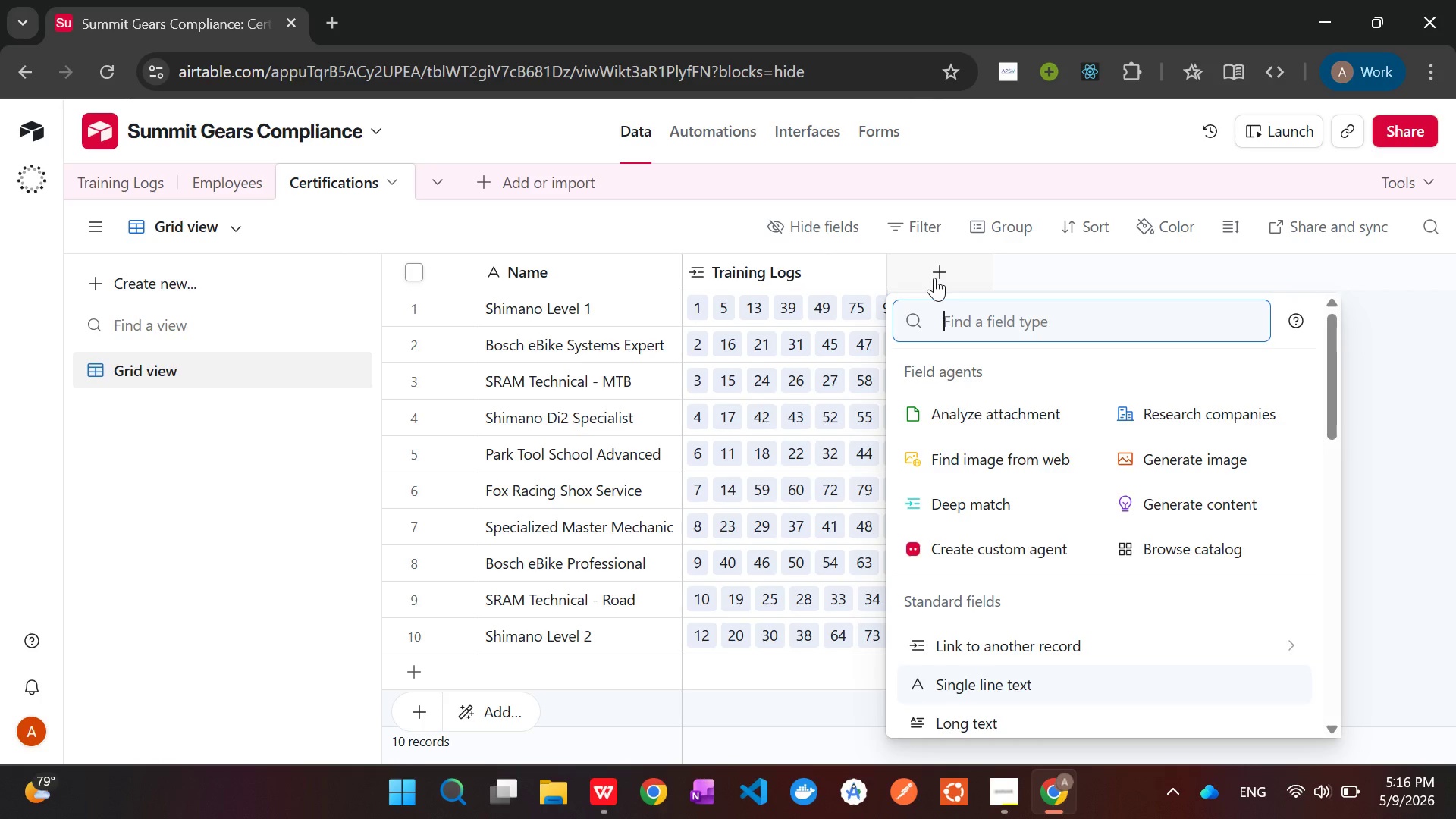 
type(Brand)
 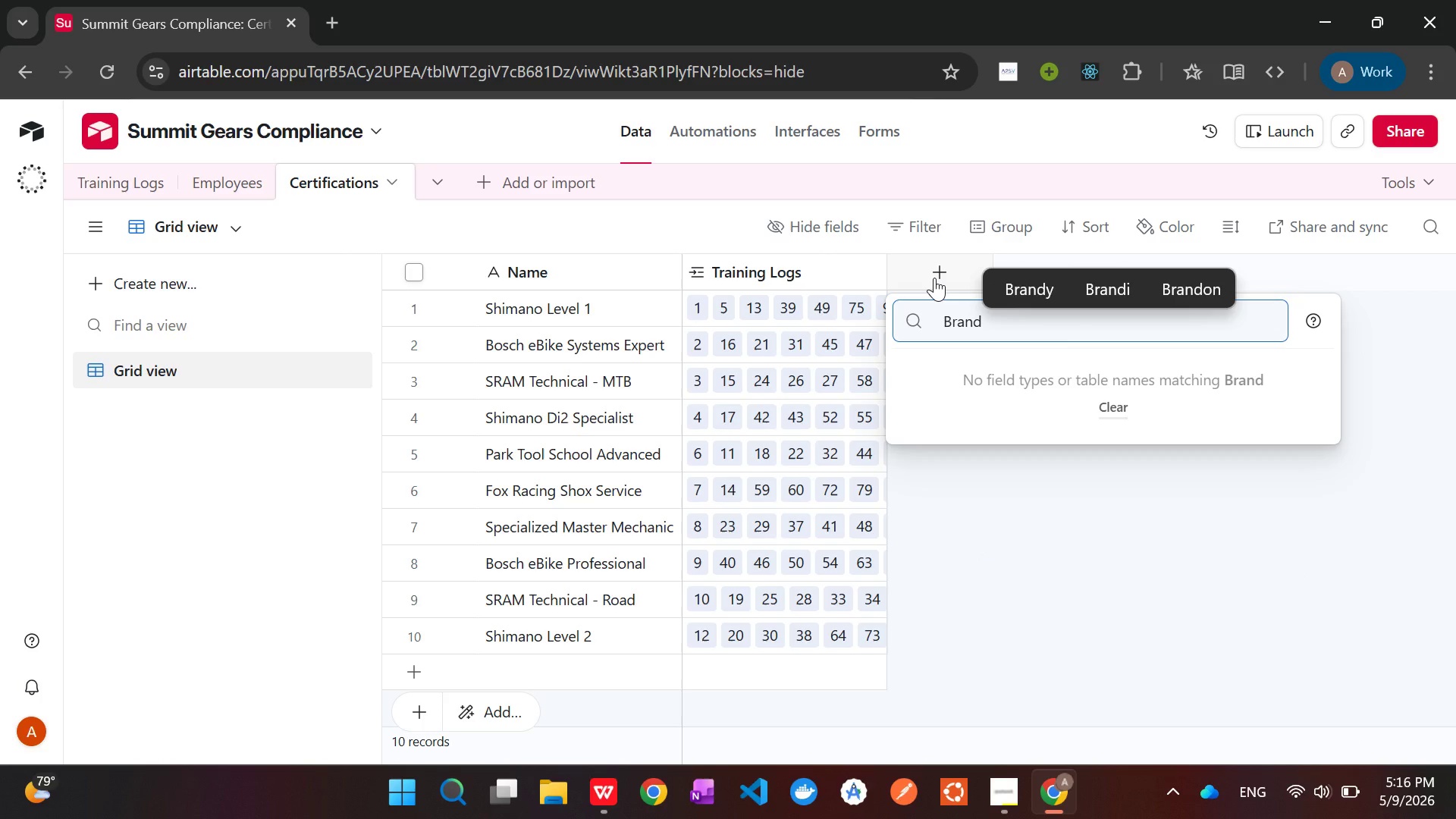 
key(Control+A)
 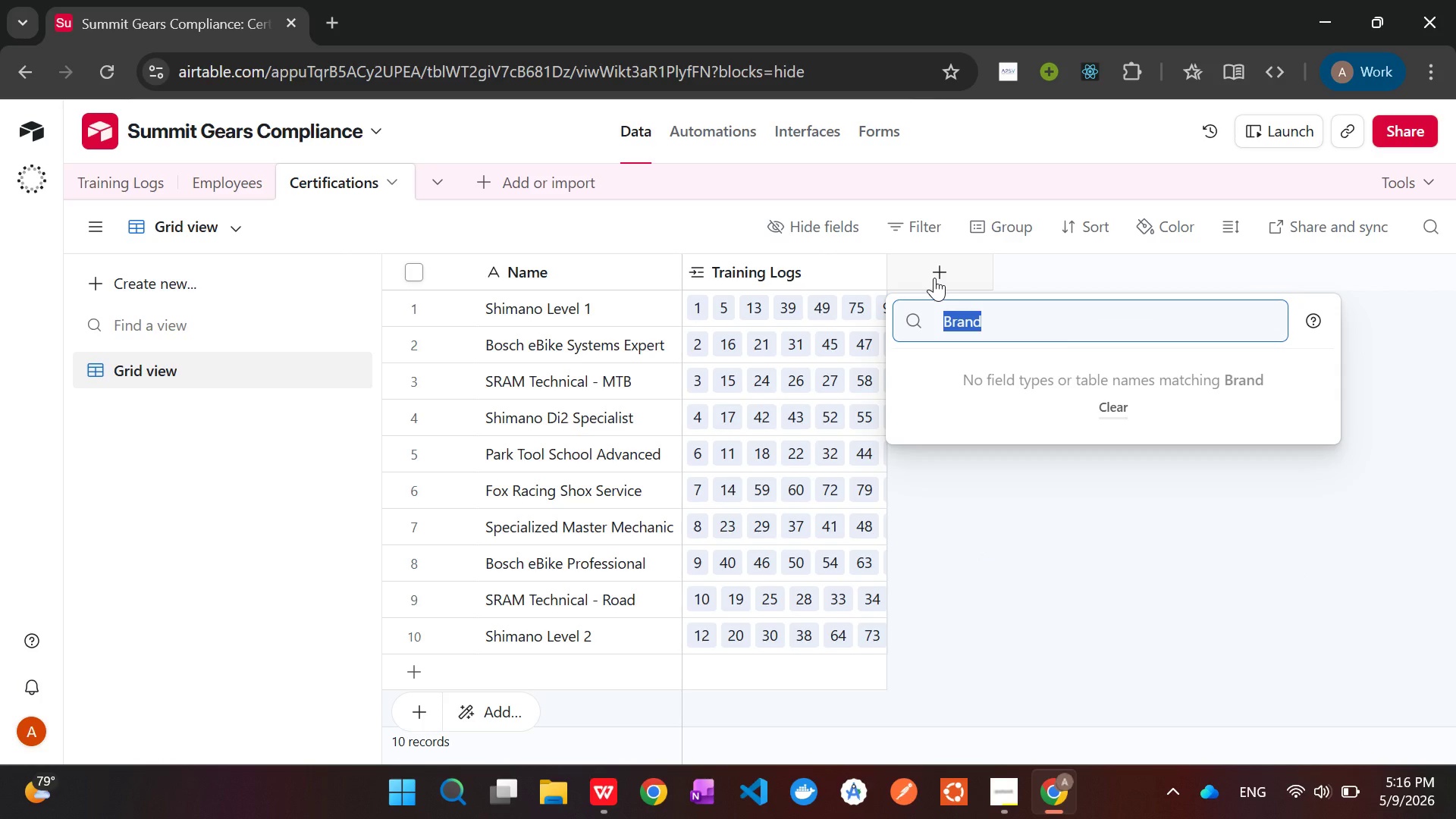 
key(Control+X)
 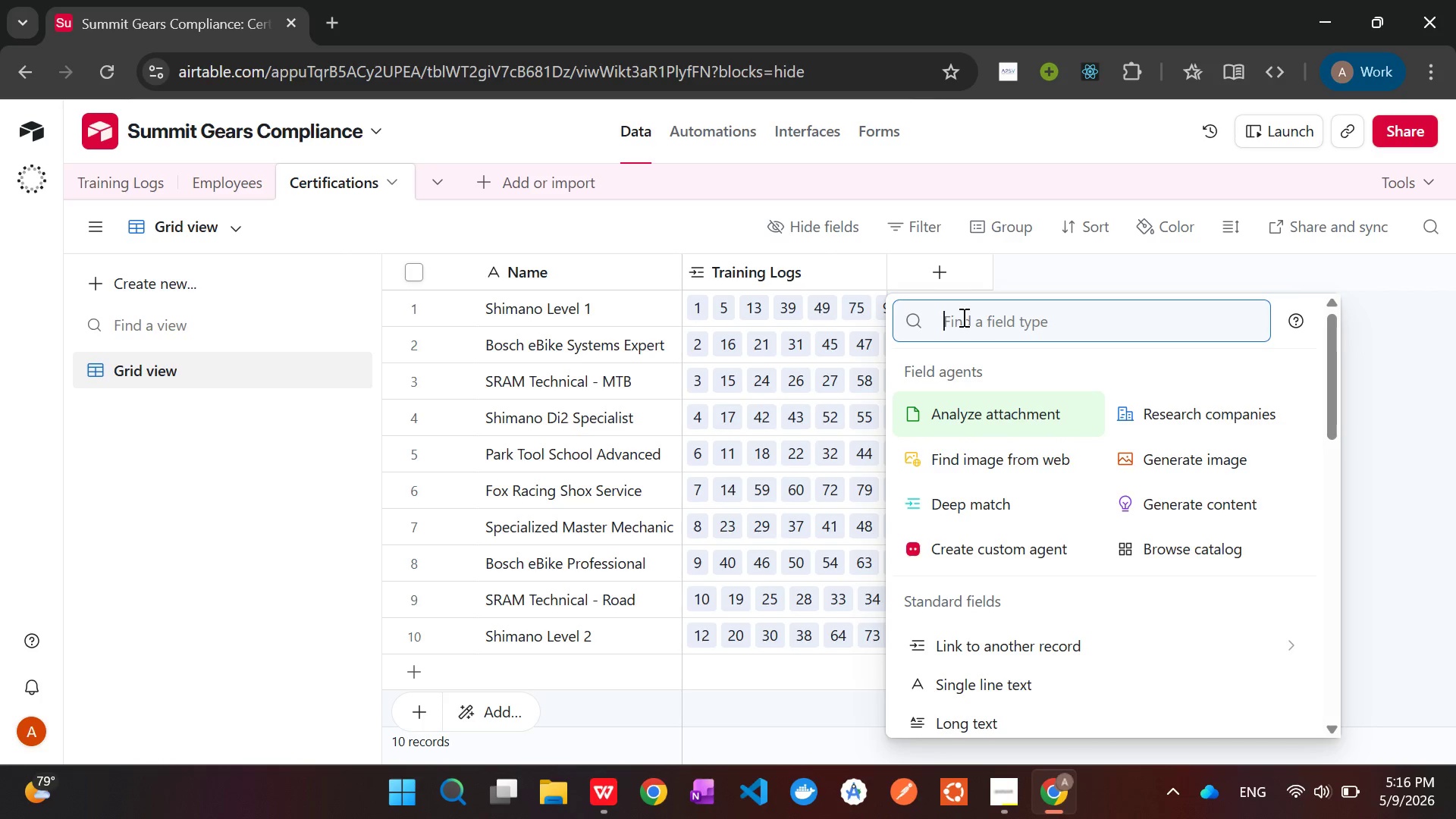 
wait(14.5)
 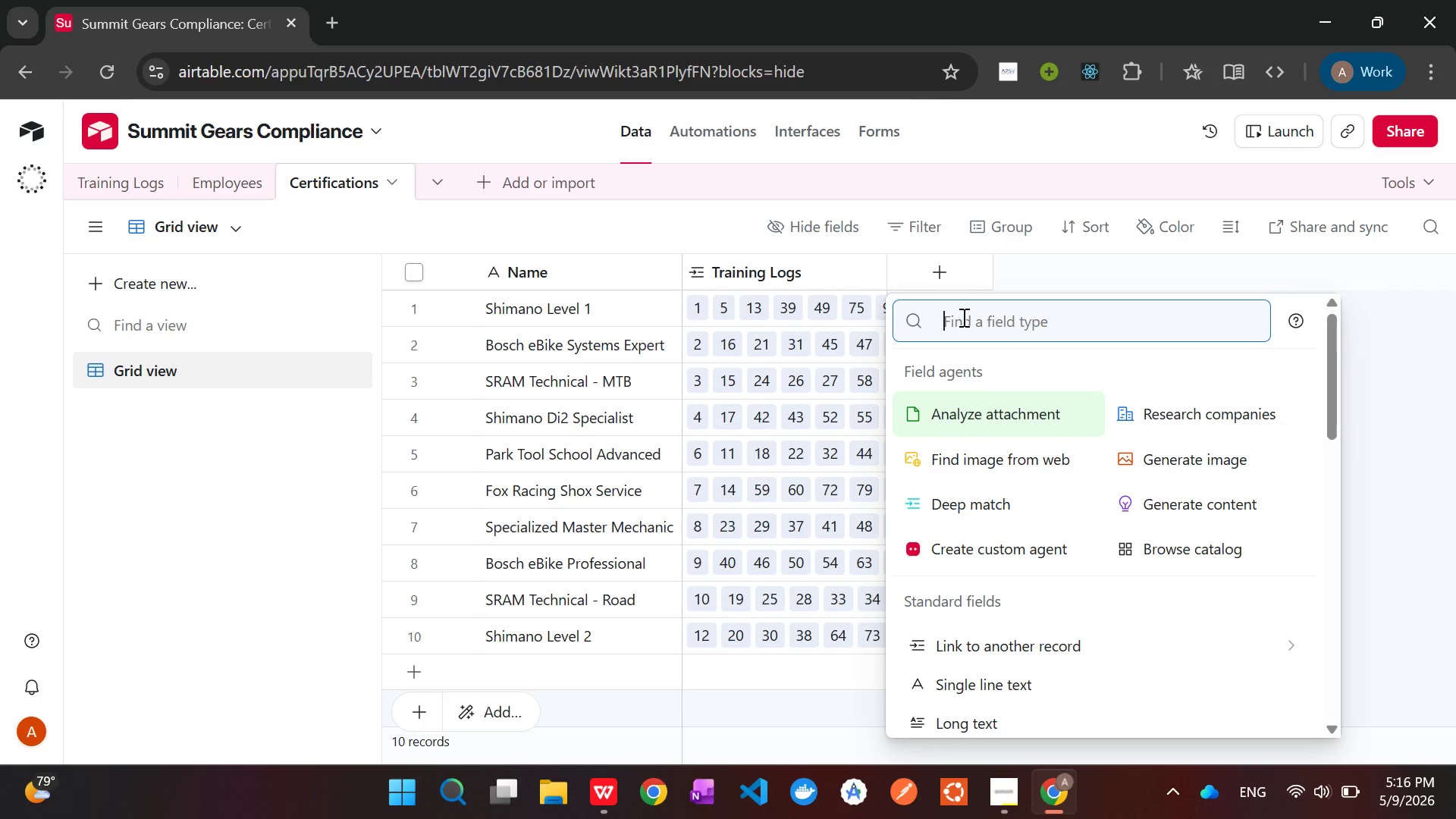 
type(sing)
 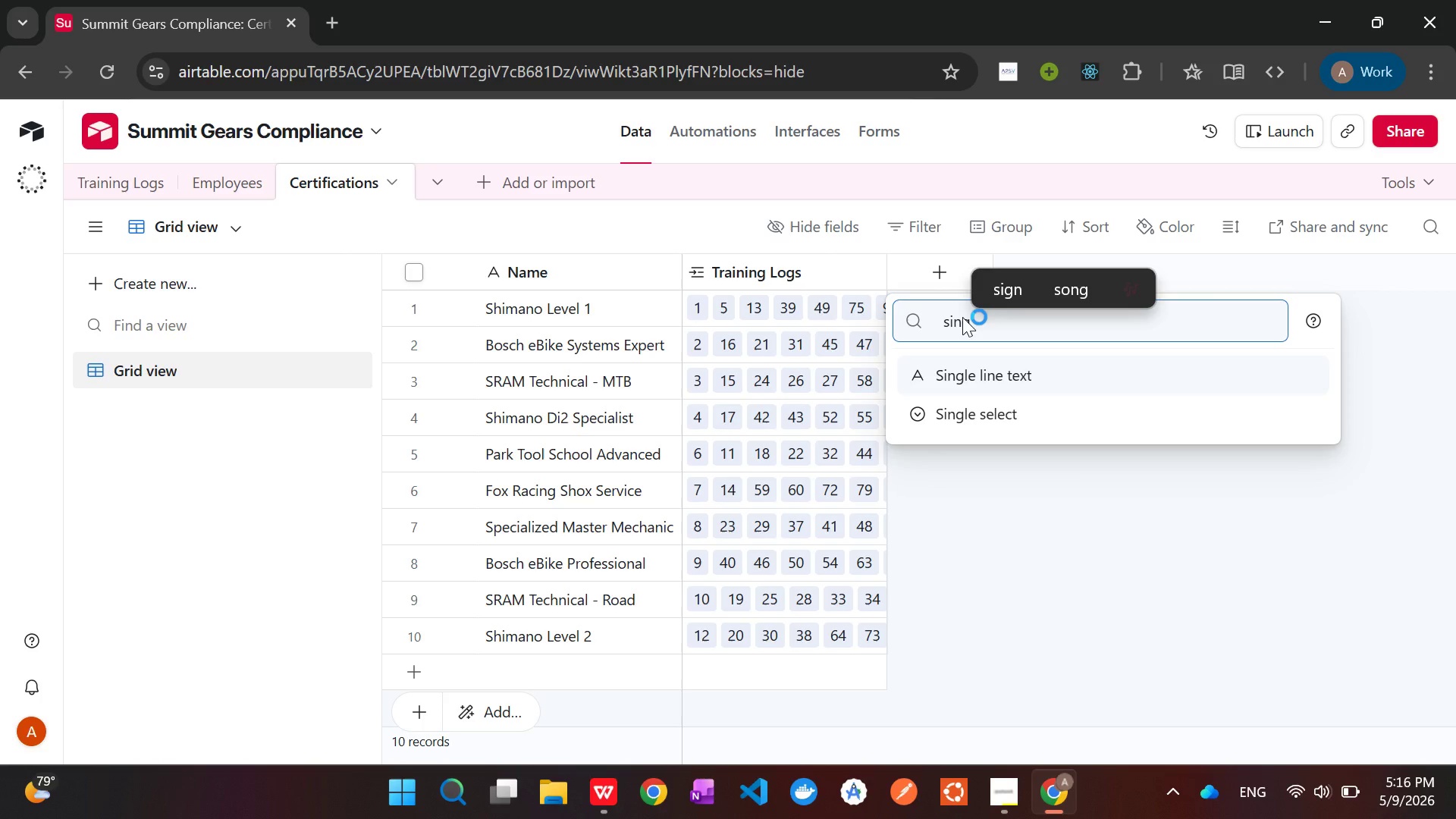 
key(ArrowDown)
 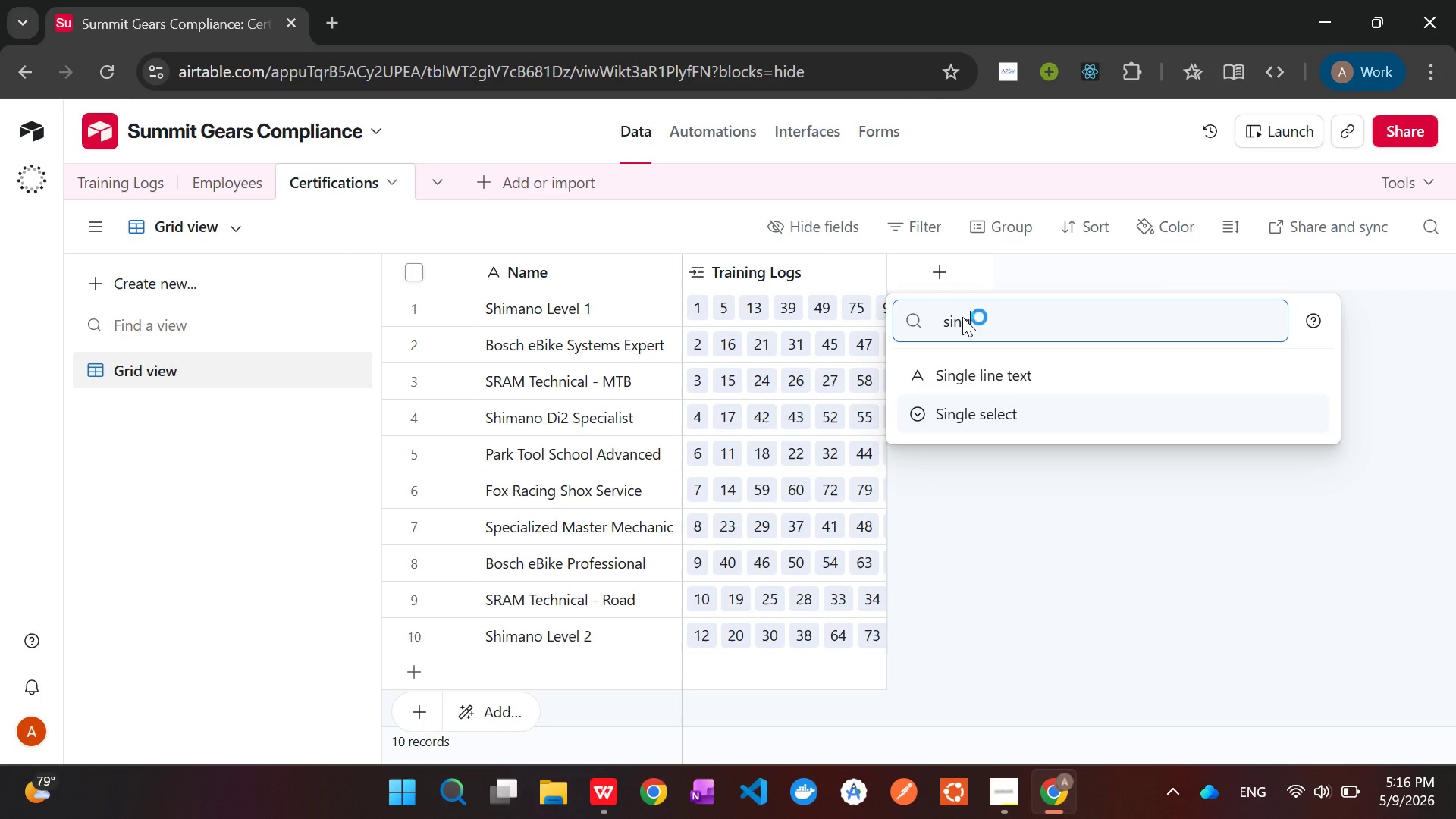 
key(Enter)
 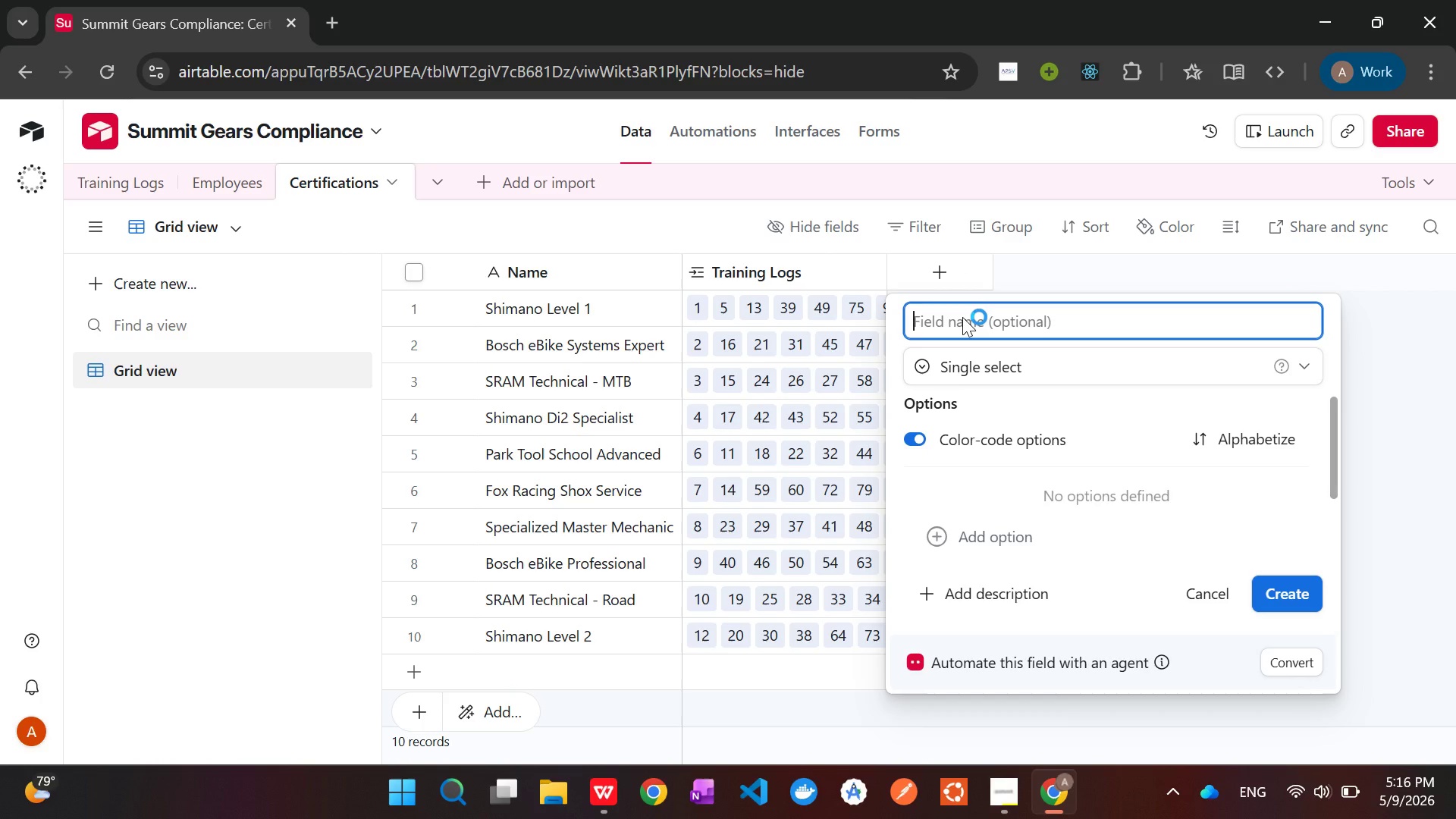 
type(Brand)
 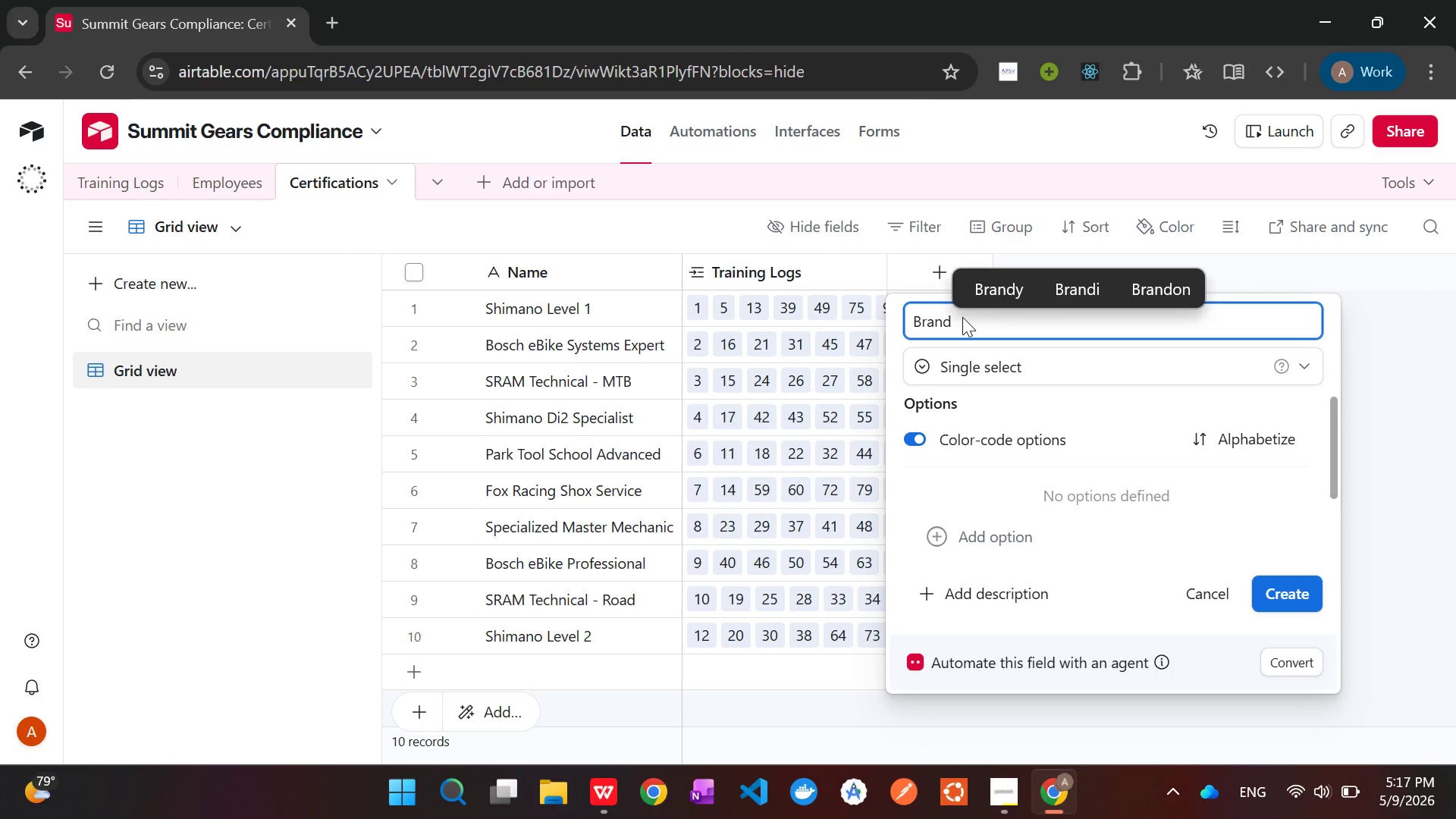 
wait(38.84)
 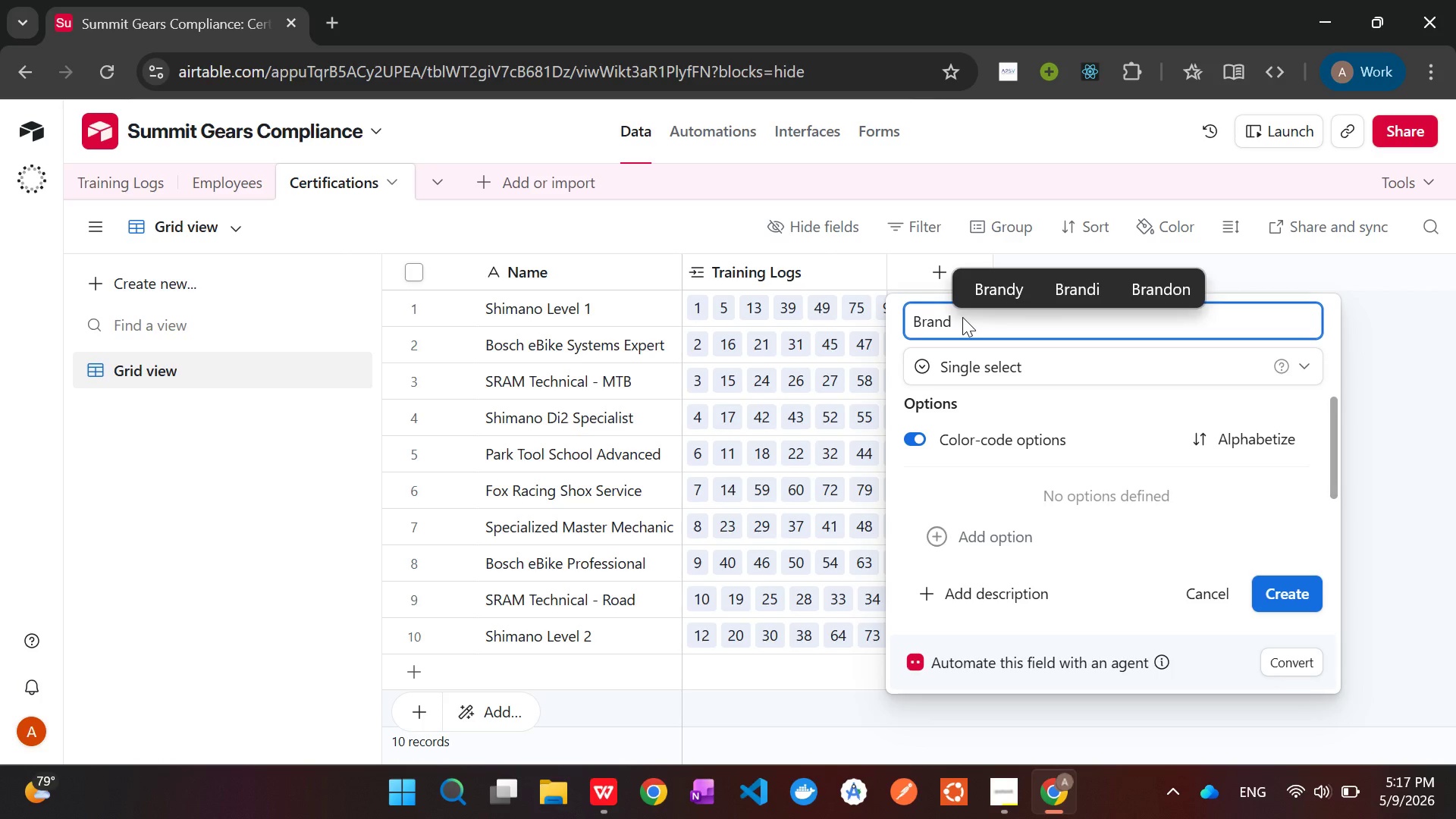 
left_click([1012, 814])